 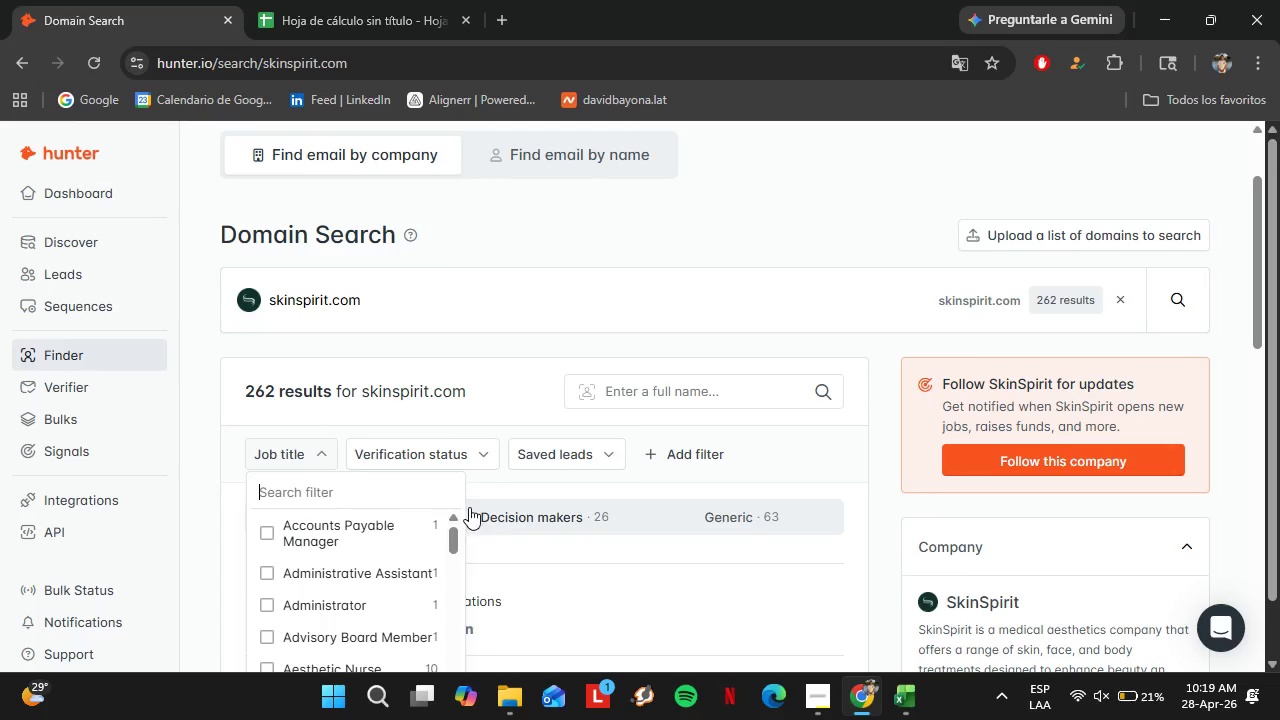 
left_click_drag(start_coordinate=[414, 306], to_coordinate=[212, 302])
 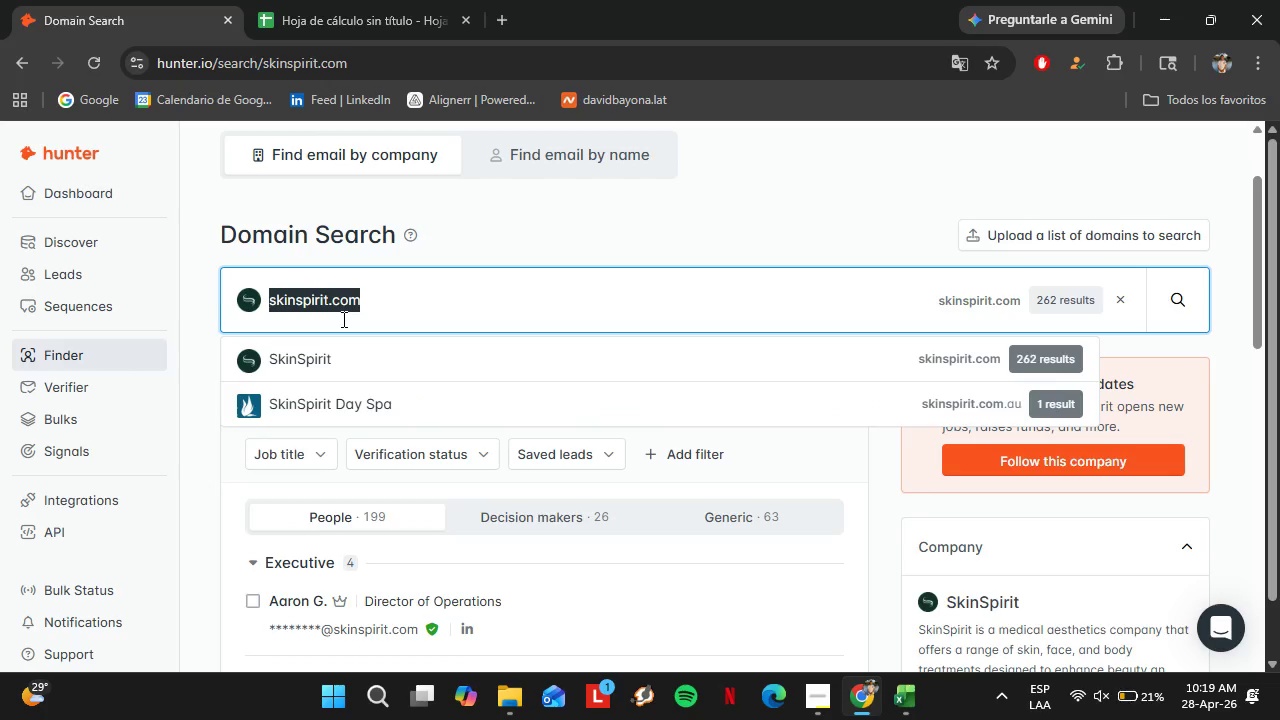 
type(lq)
key(Backspace)
type(askincenter.com)
 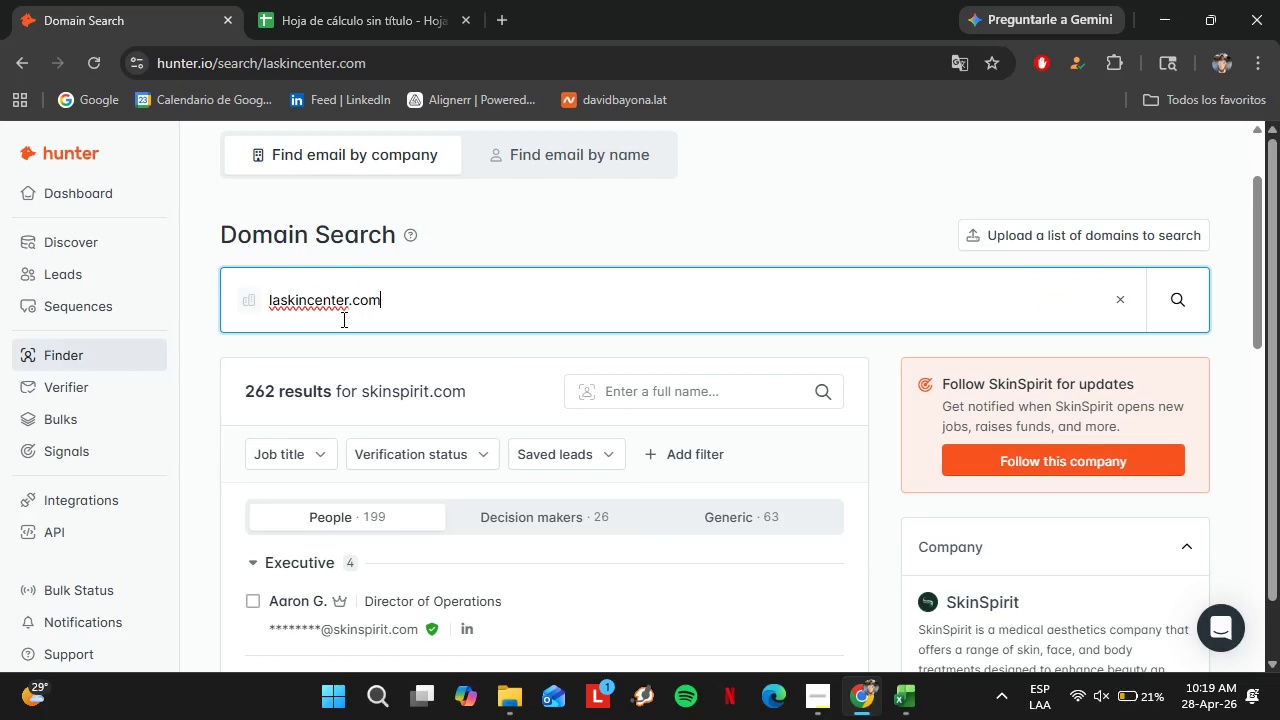 
key(Enter)
 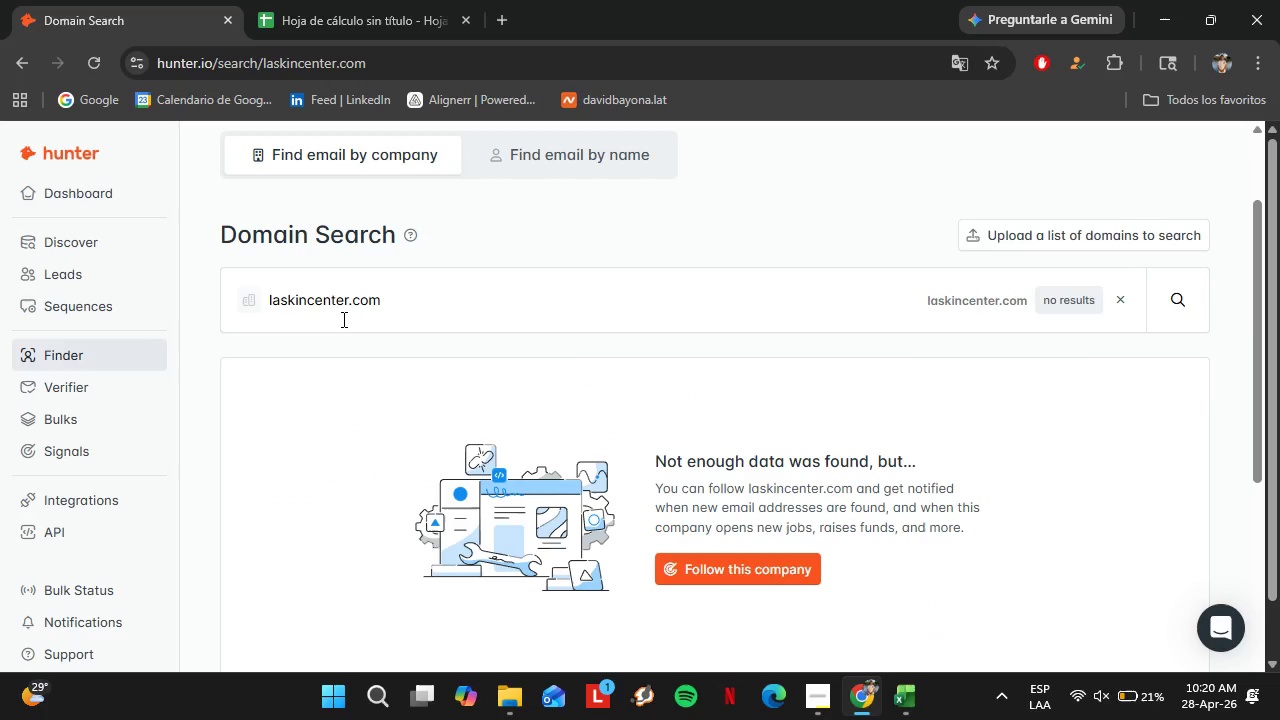 
wait(15.83)
 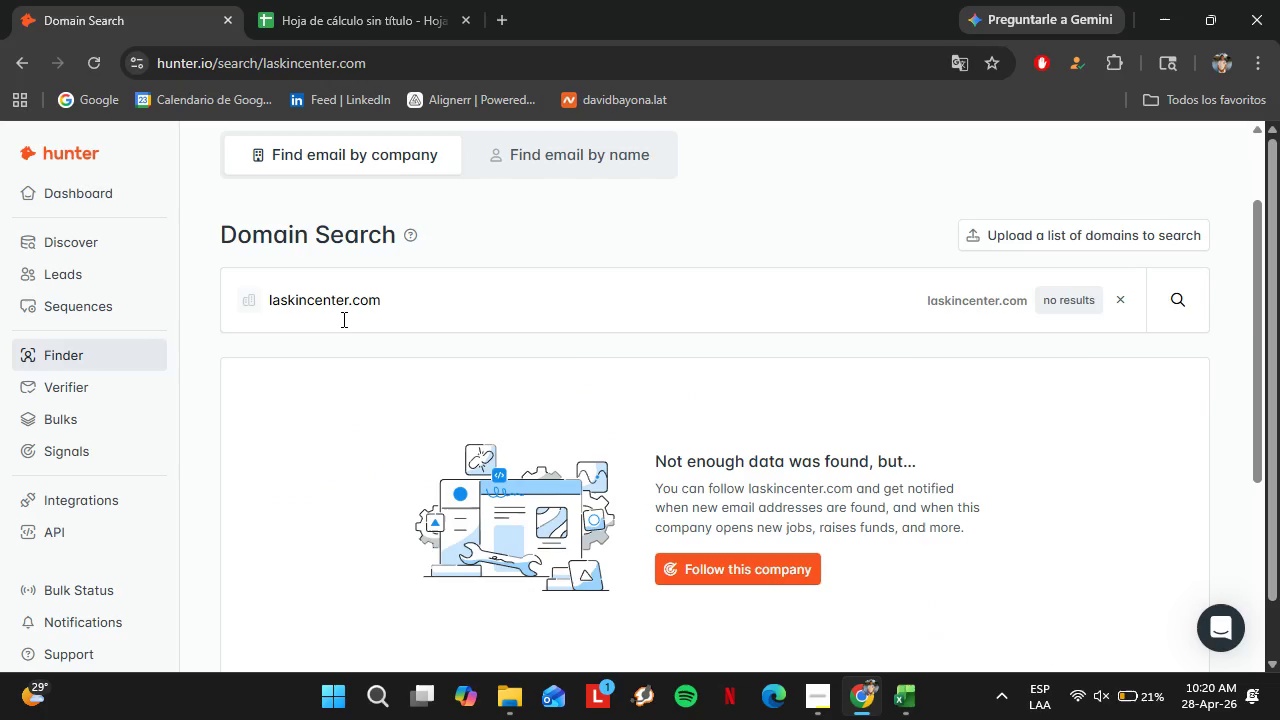 
left_click_drag(start_coordinate=[416, 293], to_coordinate=[165, 331])
 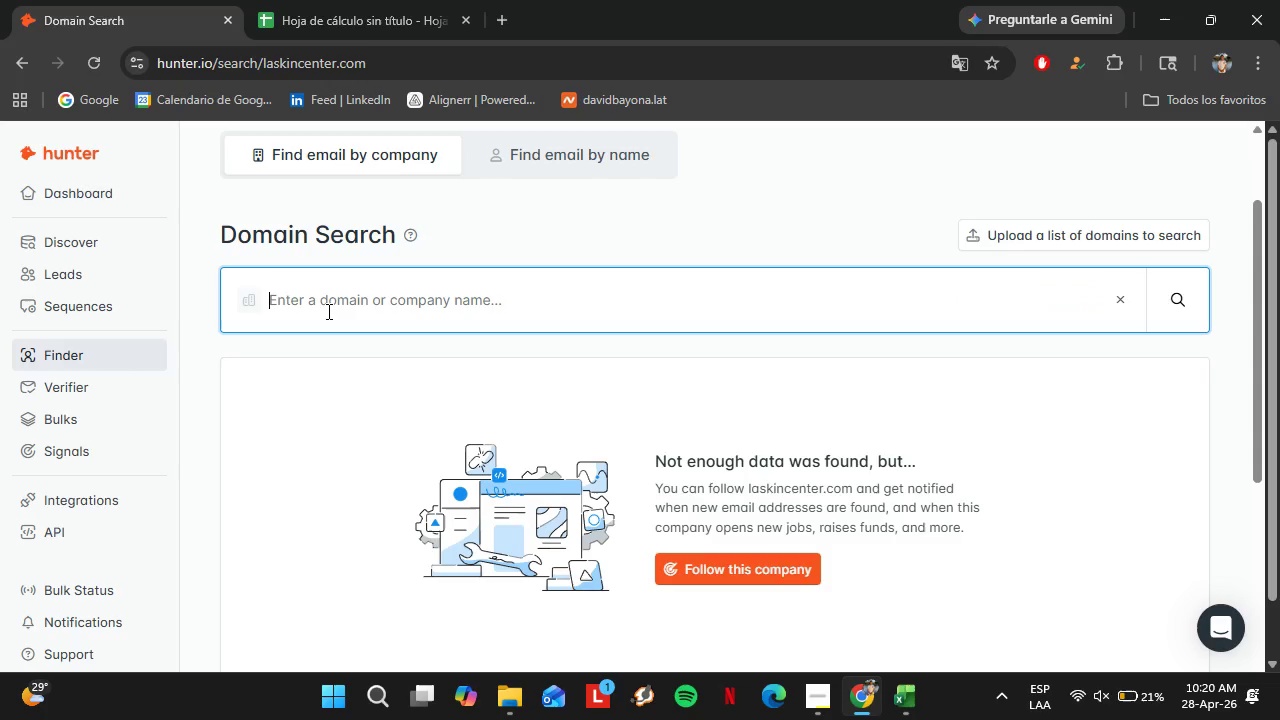 
key(Backspace)
 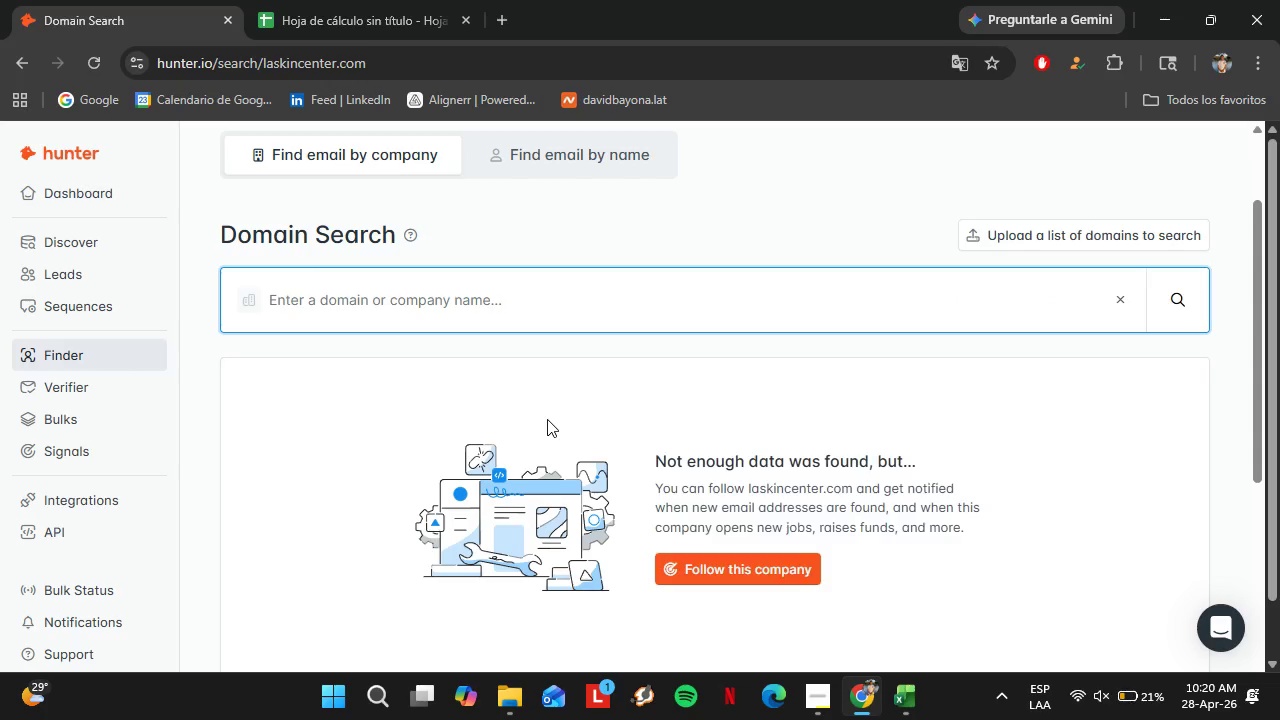 
left_click([547, 419])
 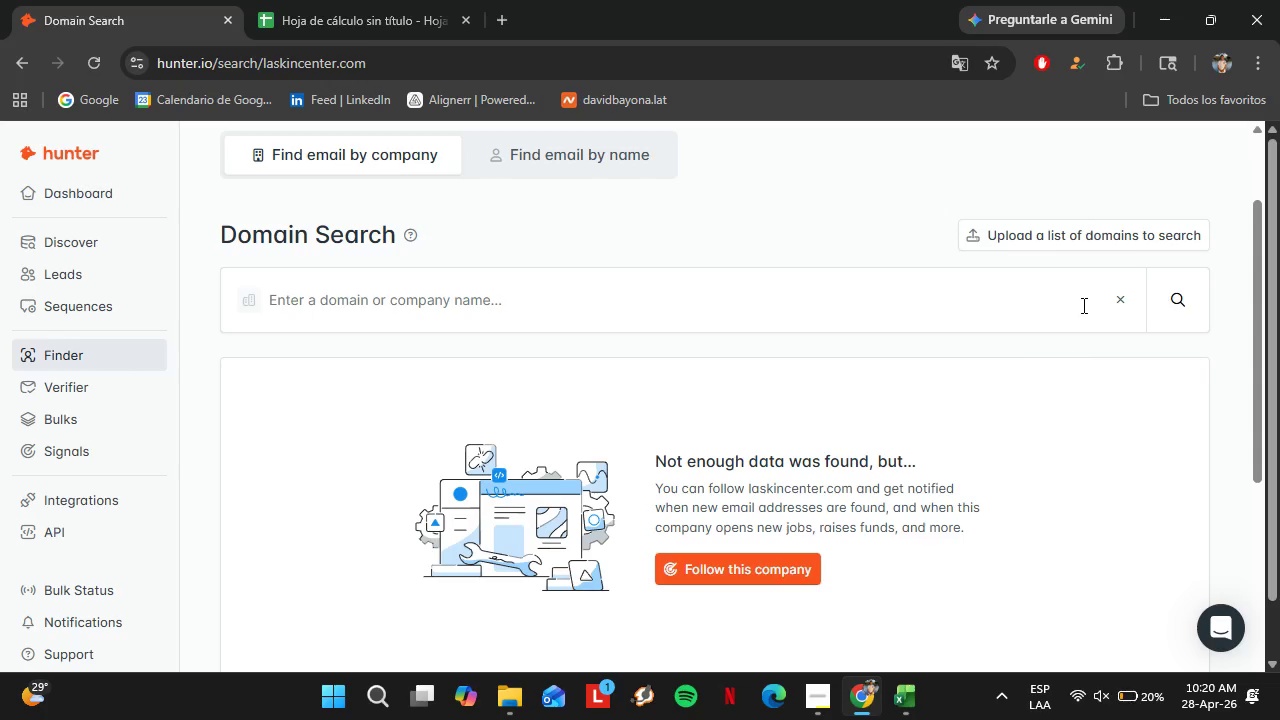 
wait(5.47)
 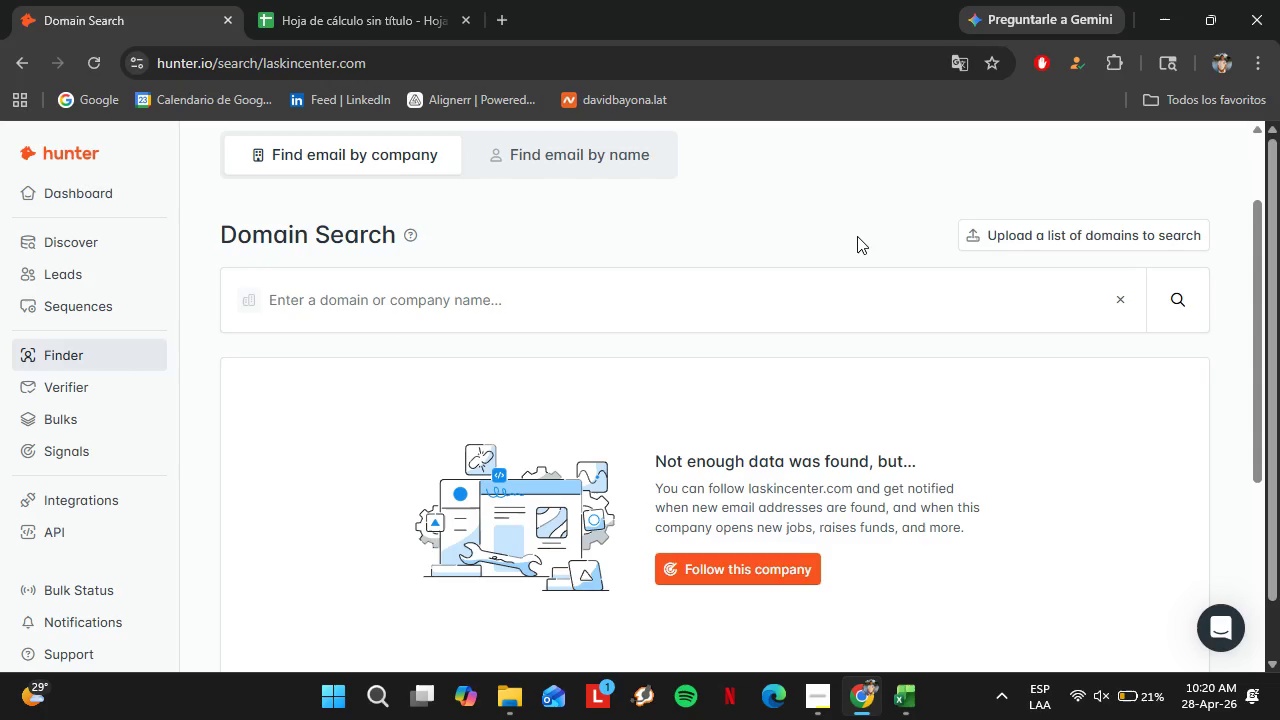 
left_click([1119, 303])
 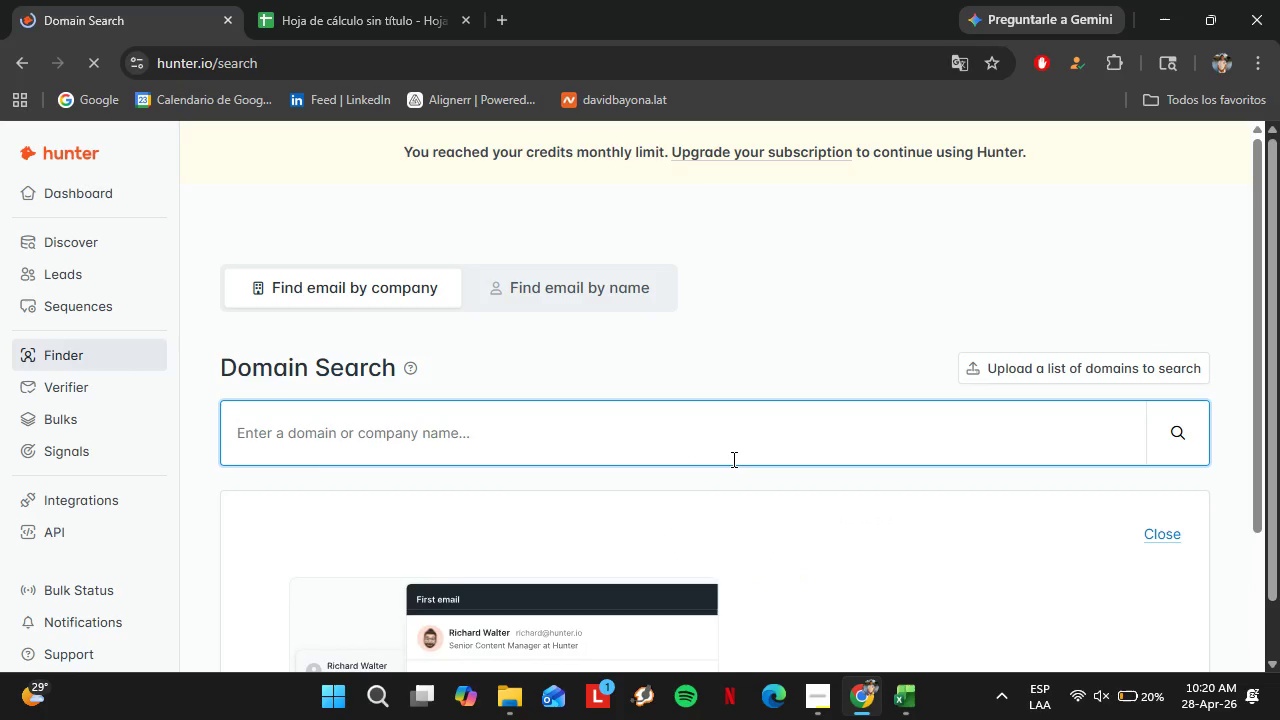 
wait(6.0)
 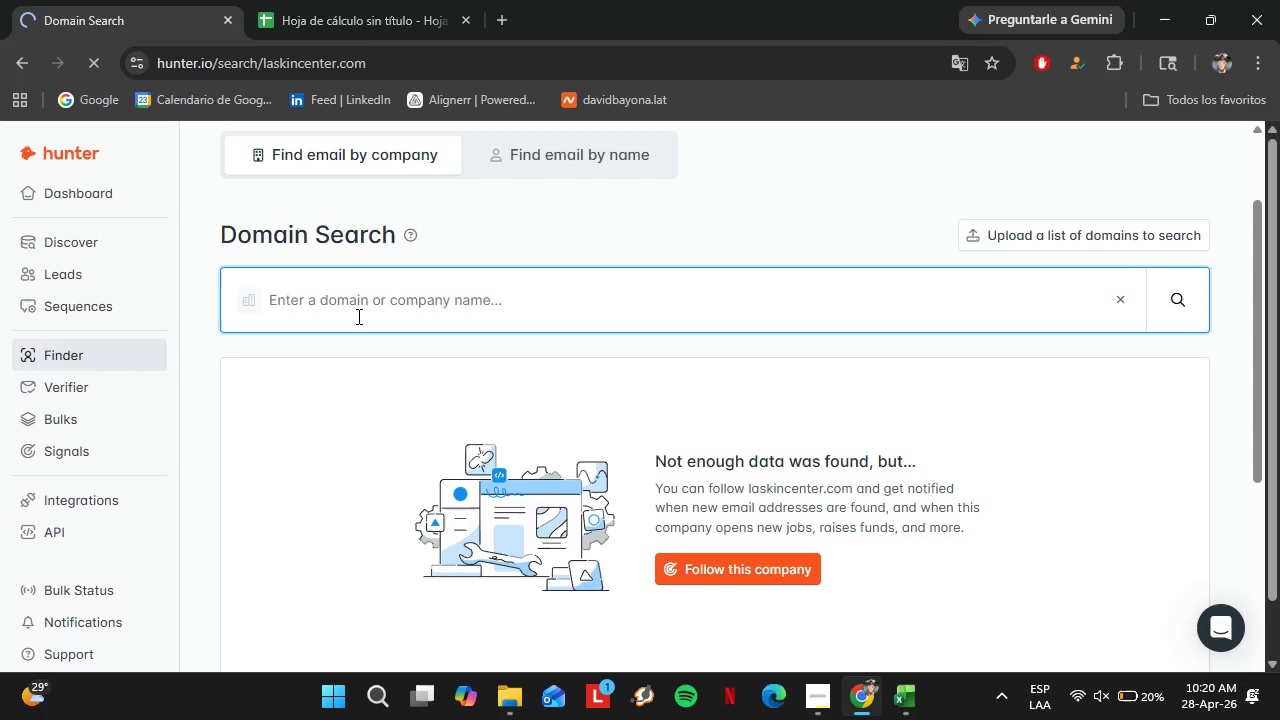 
scroll: coordinate [466, 423], scroll_direction: down, amount: 2.0
 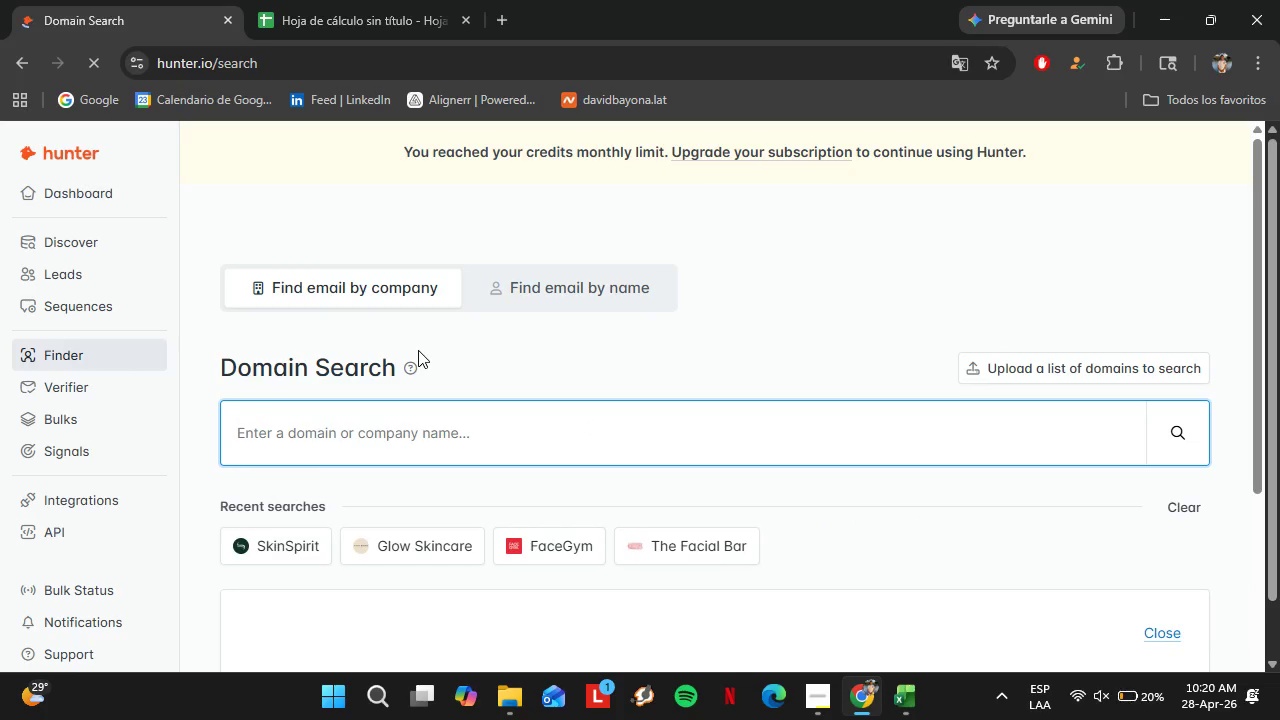 
scroll: coordinate [703, 513], scroll_direction: up, amount: 5.0
 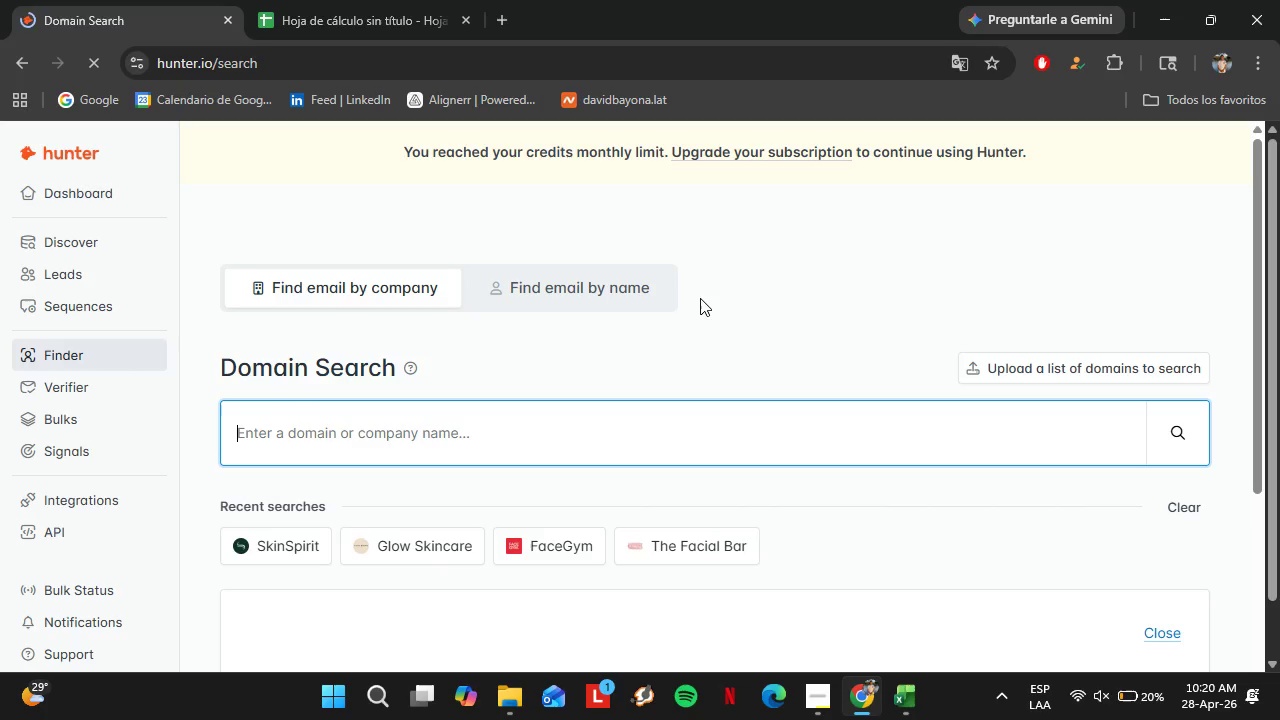 
wait(9.41)
 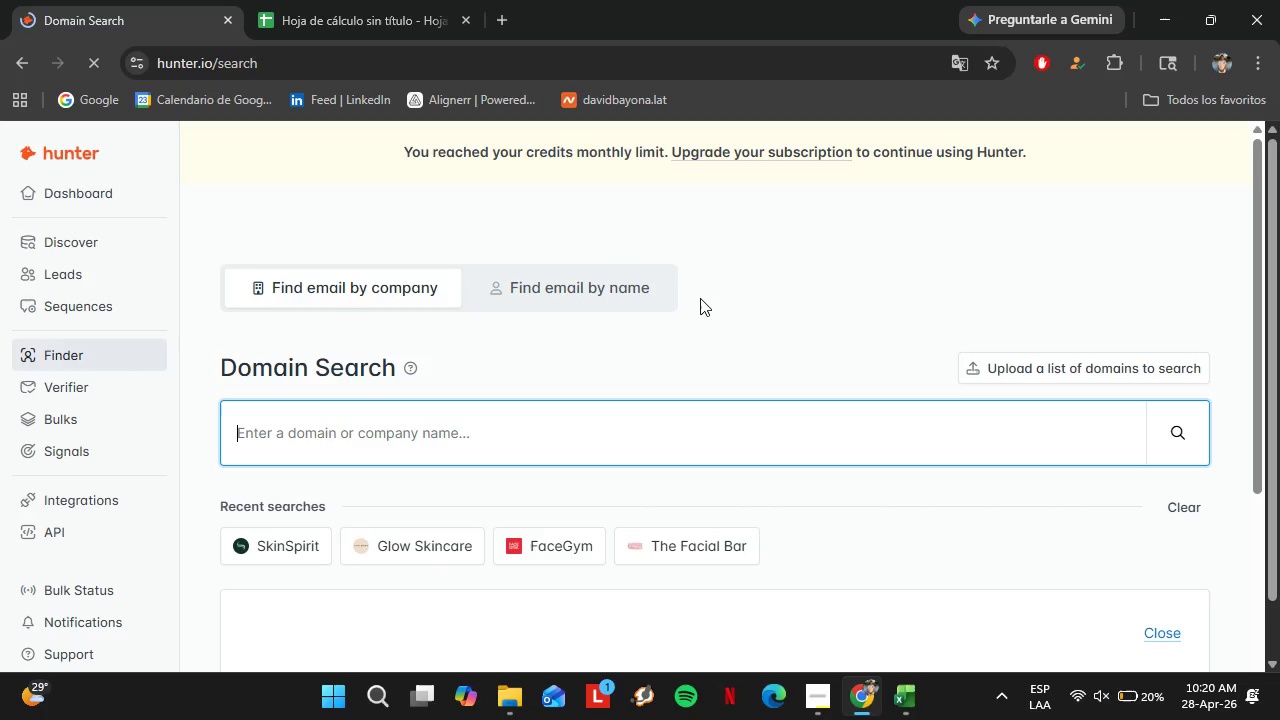 
left_click([55, 350])
 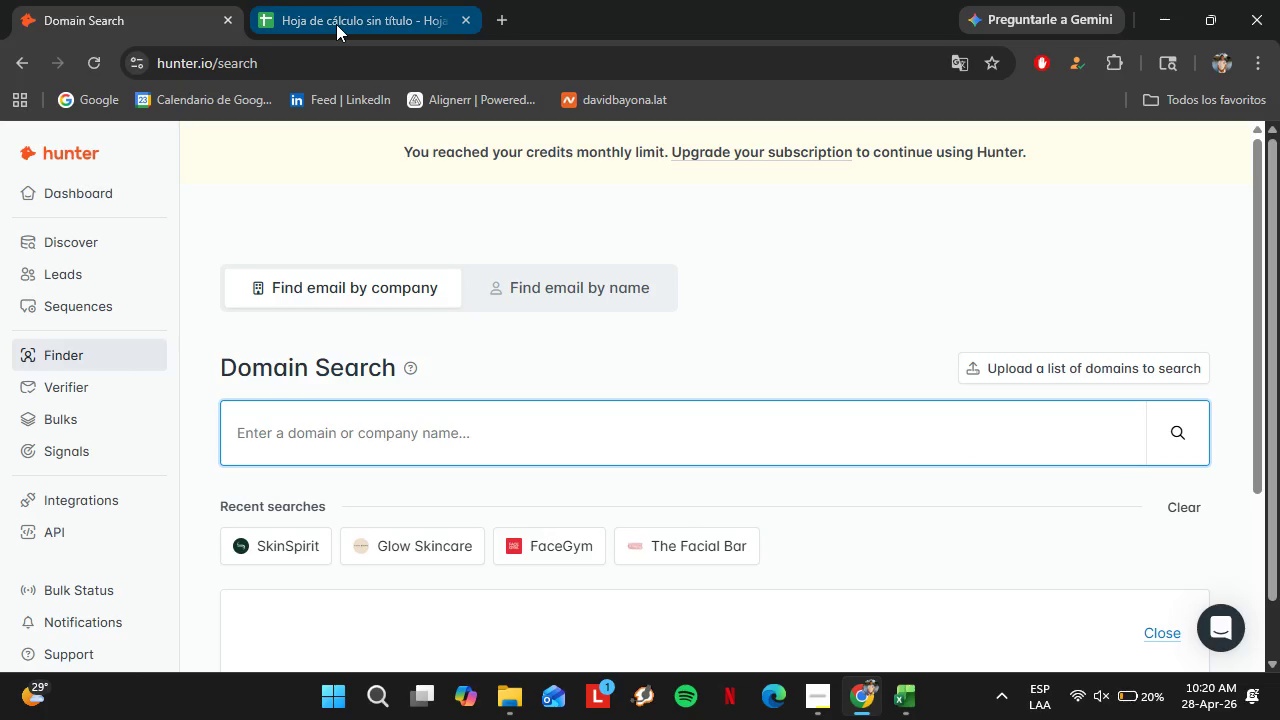 
scroll: coordinate [362, 443], scroll_direction: down, amount: 4.0
 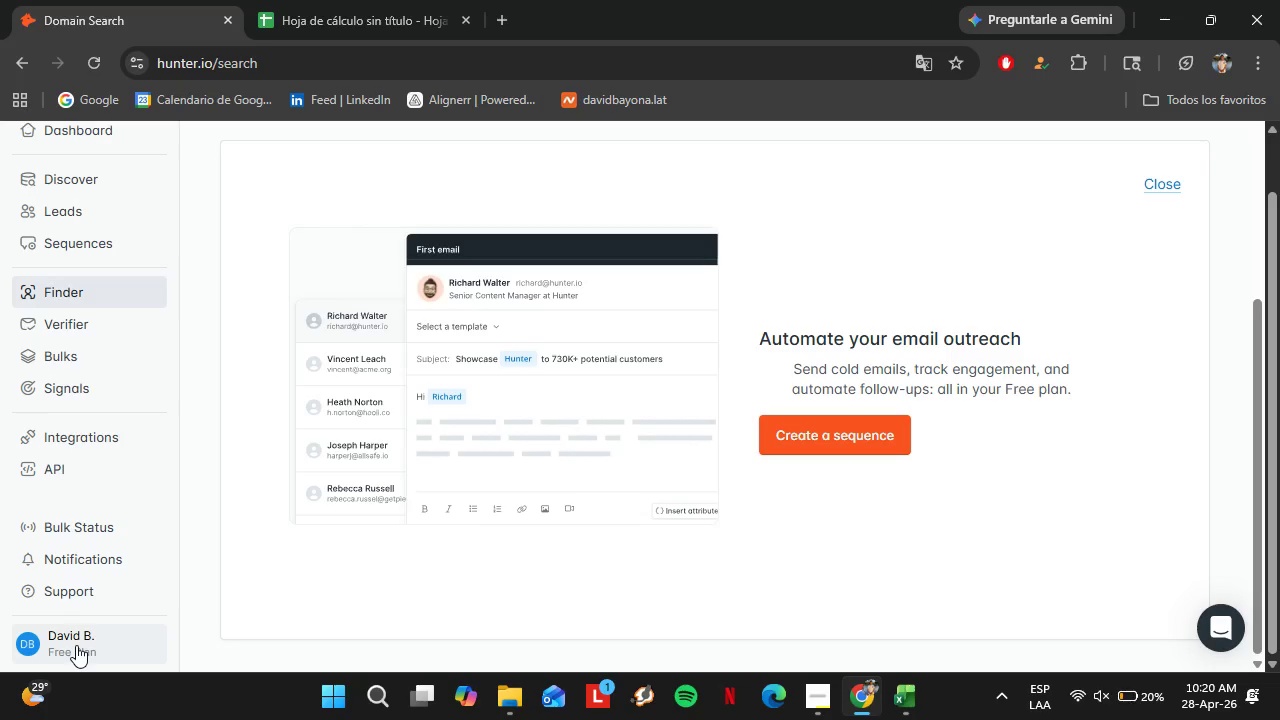 
left_click([76, 645])
 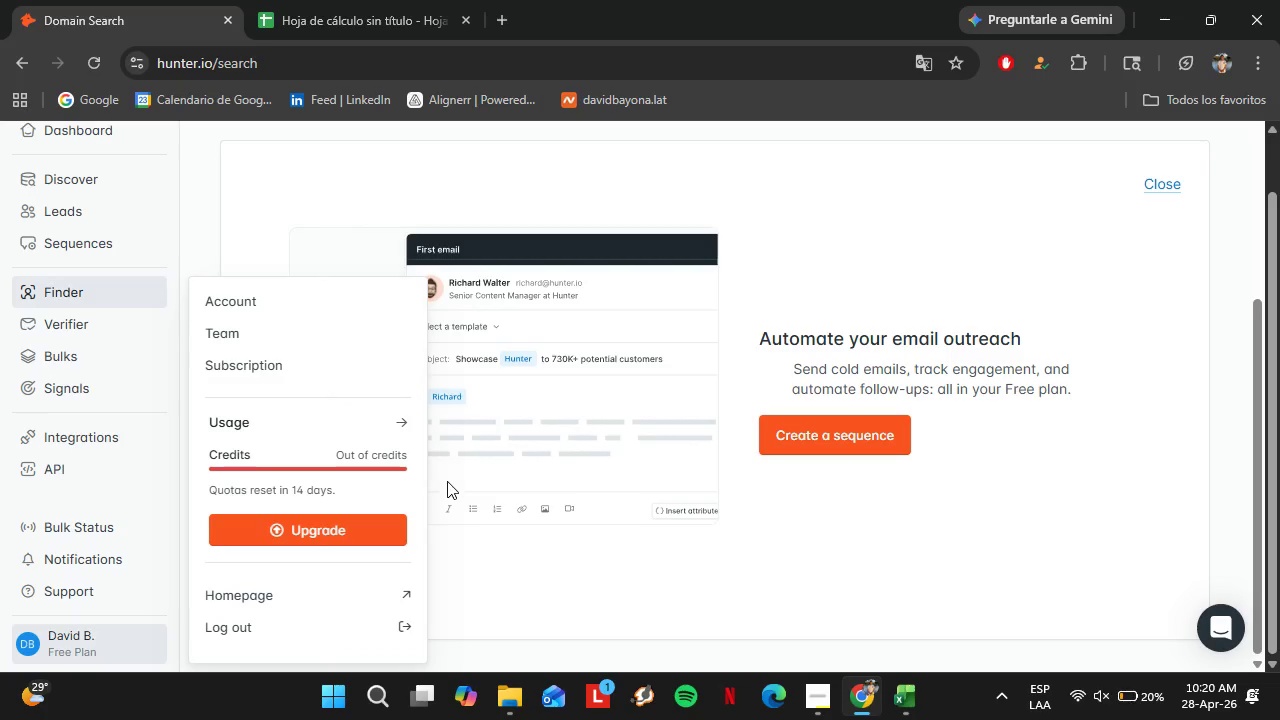 
left_click([460, 534])
 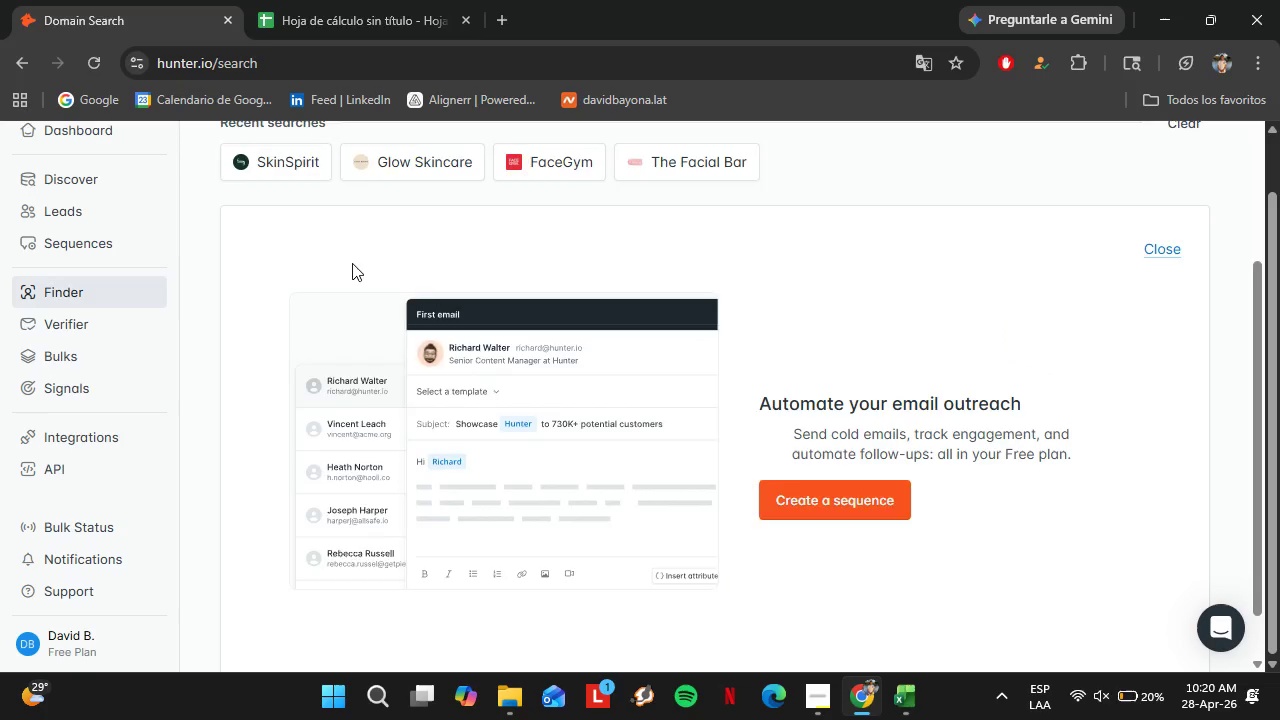 
left_click([350, 0])
 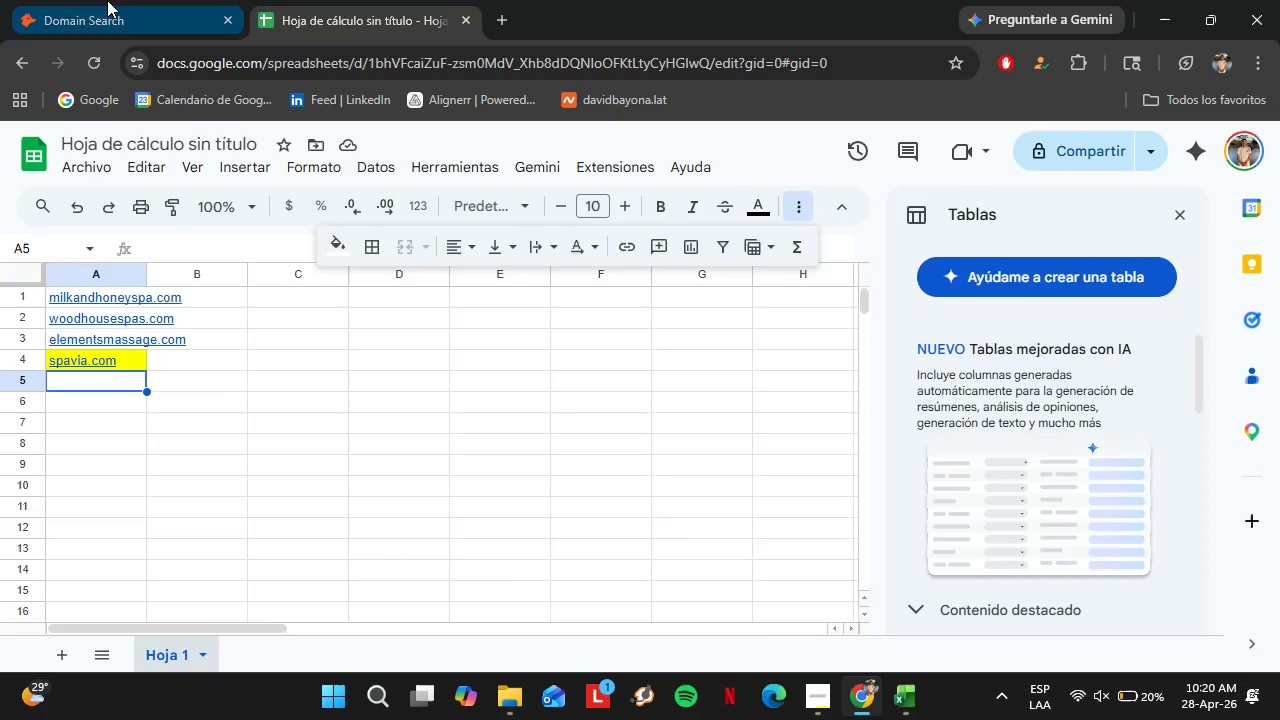 
scroll: coordinate [422, 445], scroll_direction: up, amount: 3.0
 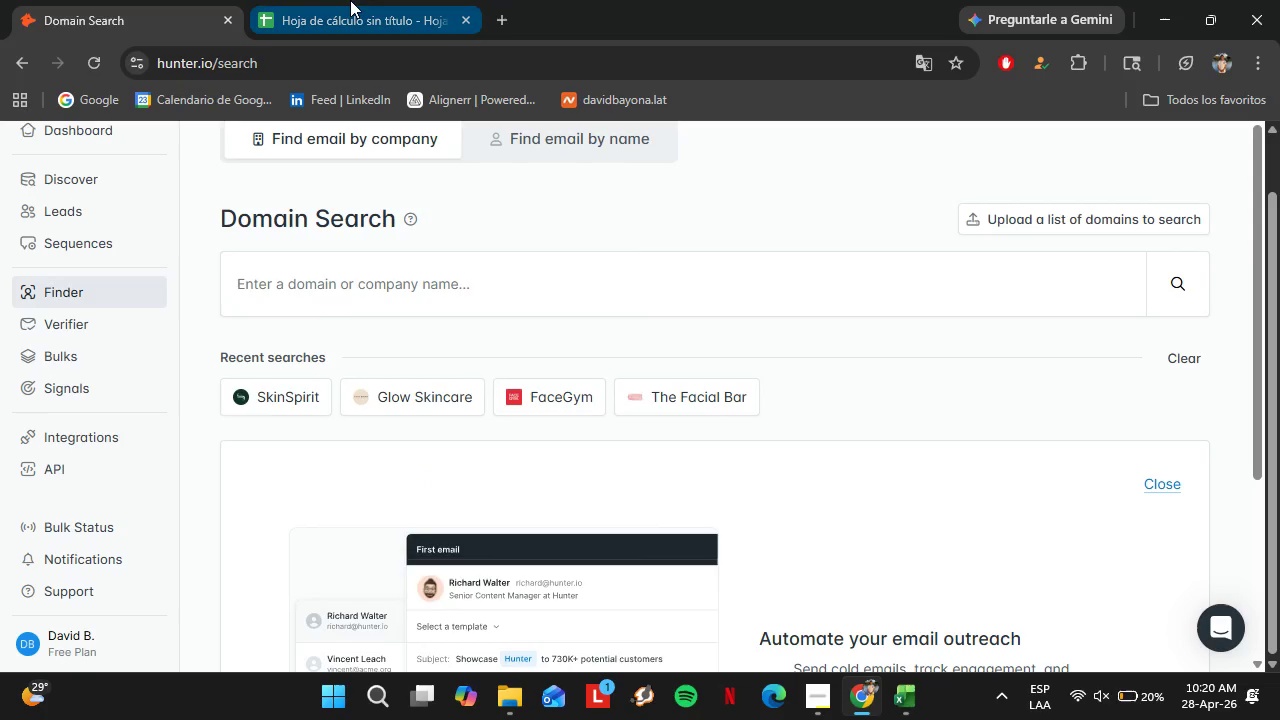 
left_click([107, 0])
 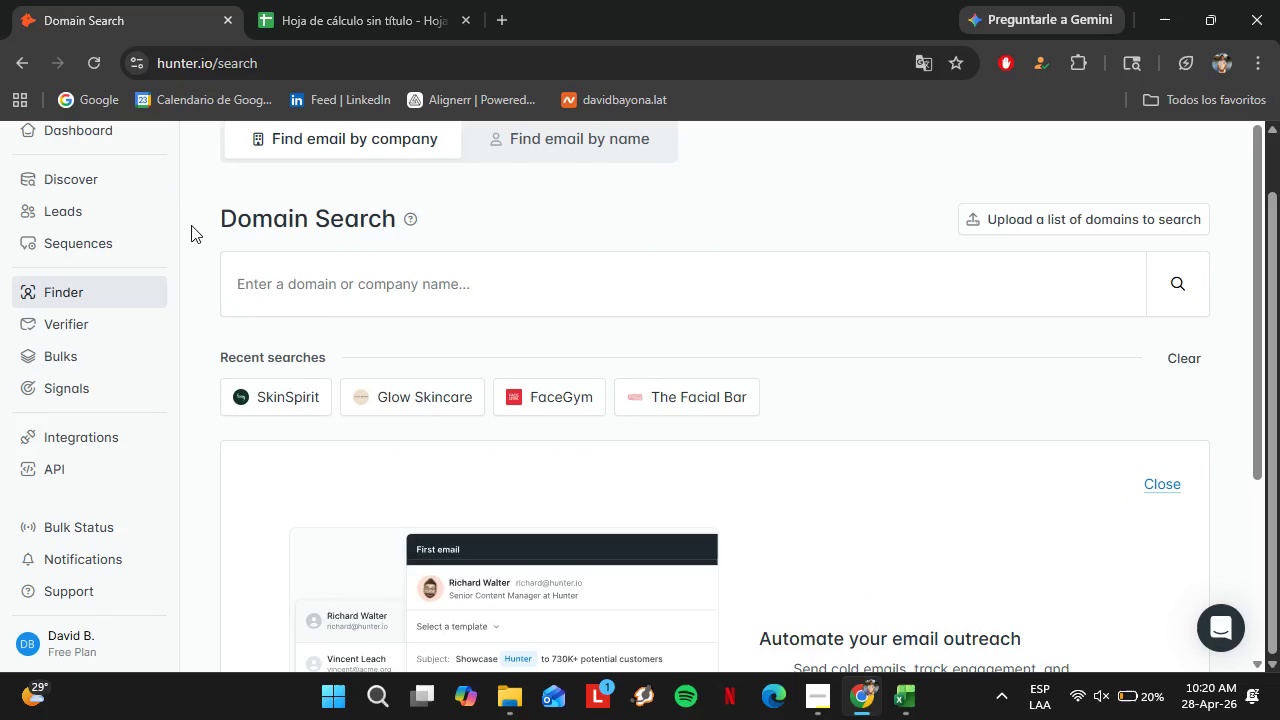 
wait(7.47)
 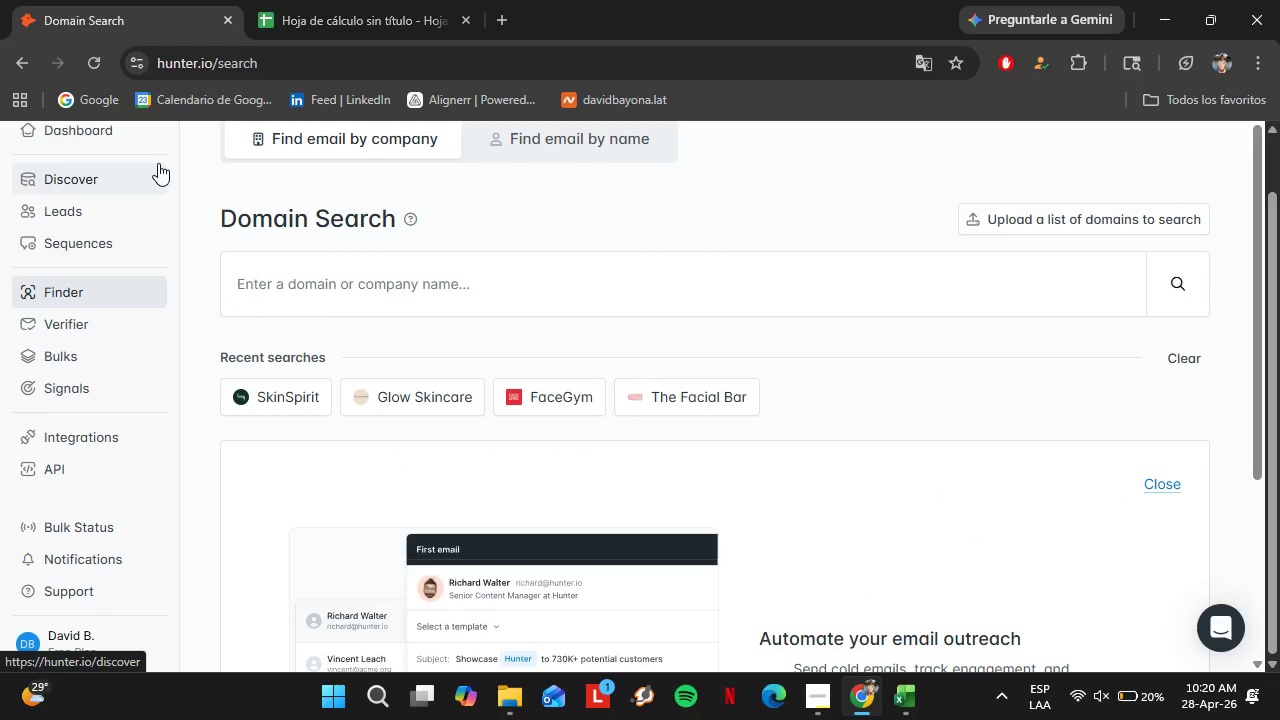 
left_click([309, 289])
 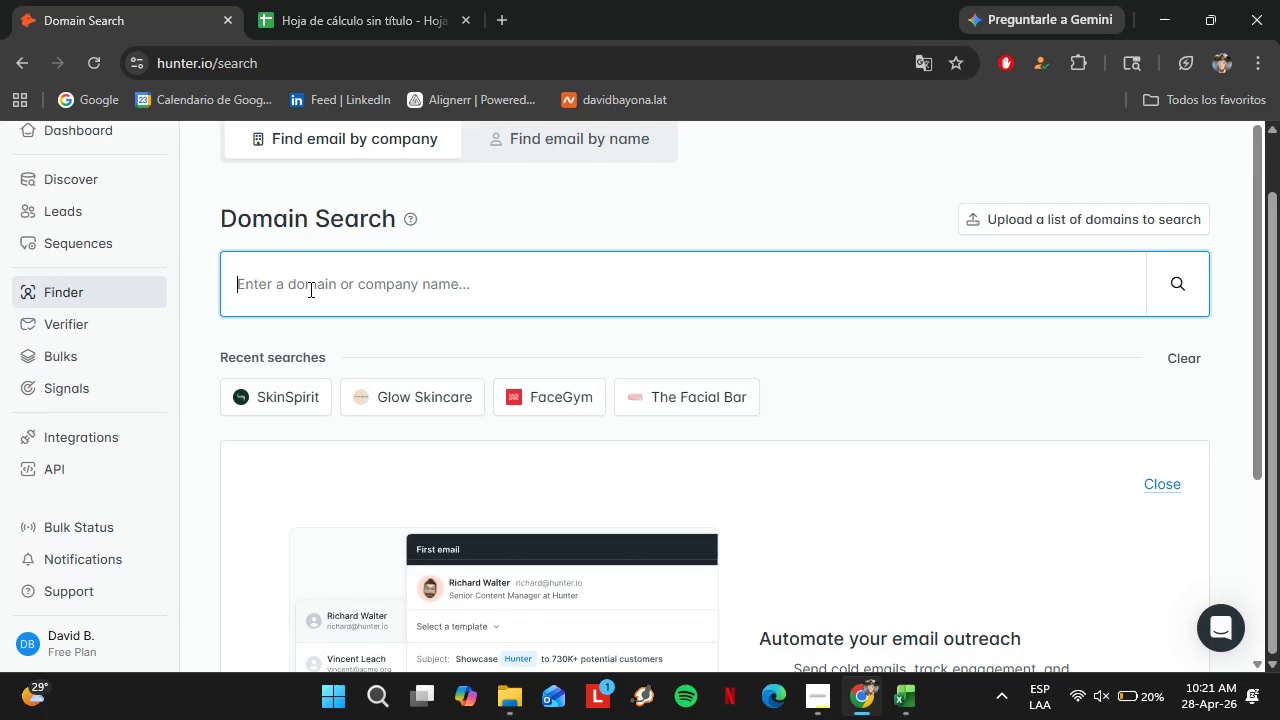 
type(laskincenter)
 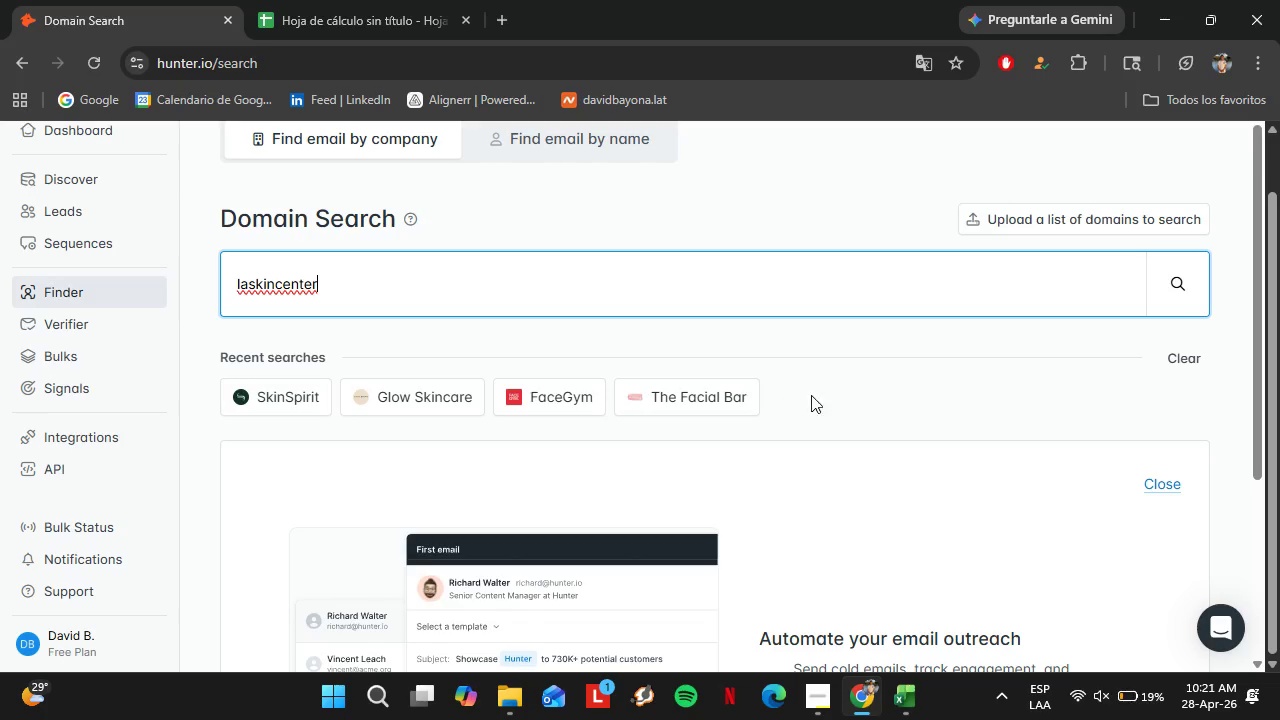 
wait(47.64)
 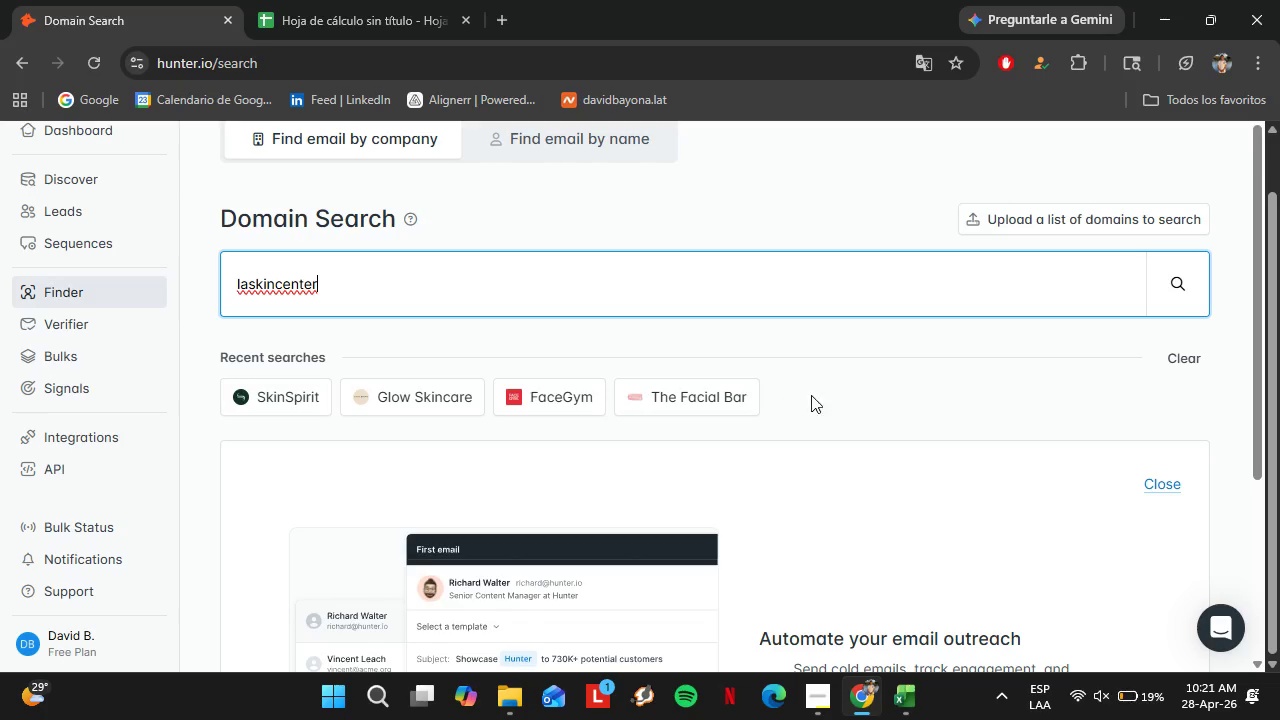 
scroll: coordinate [953, 586], scroll_direction: none, amount: 0.0
 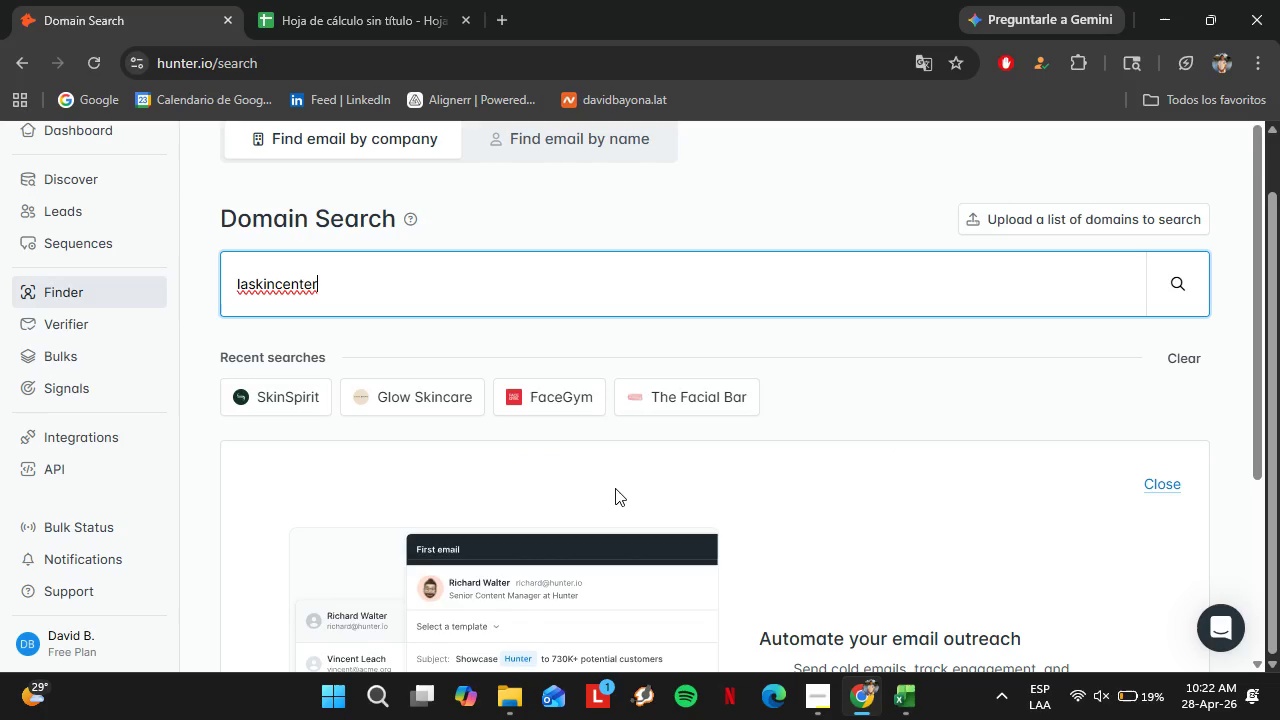 
wait(29.05)
 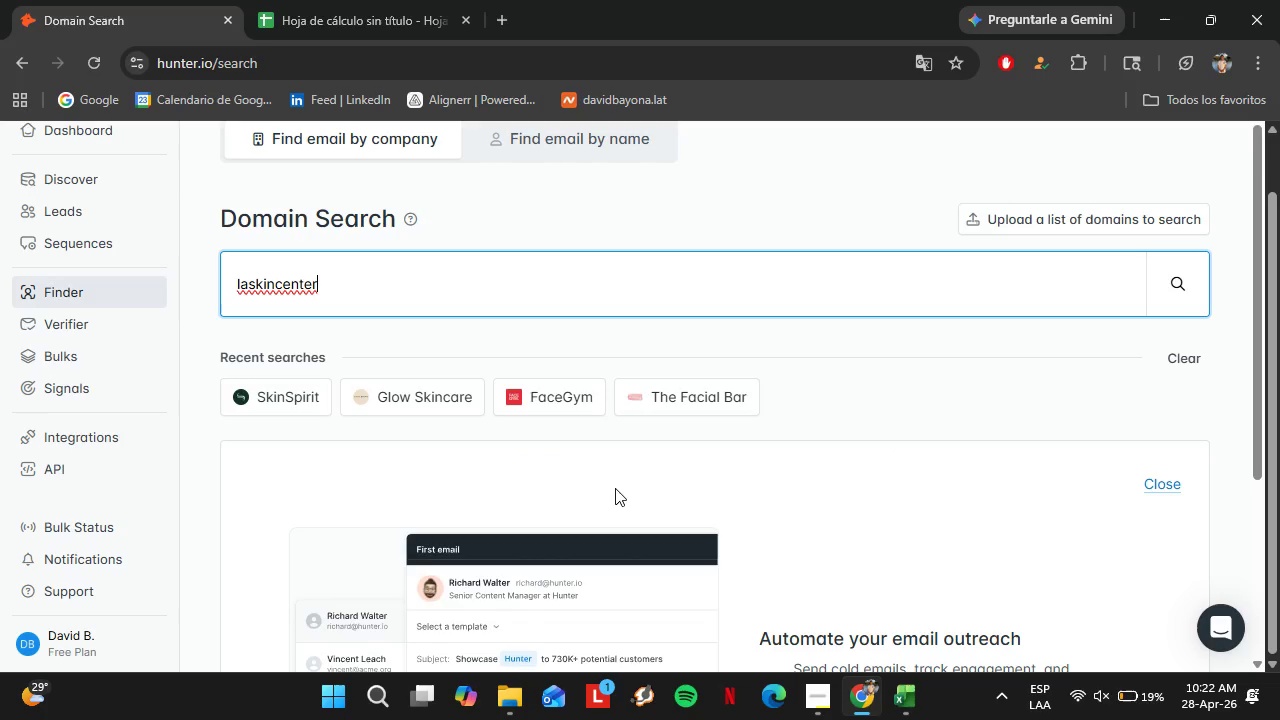 
type(.com/)
 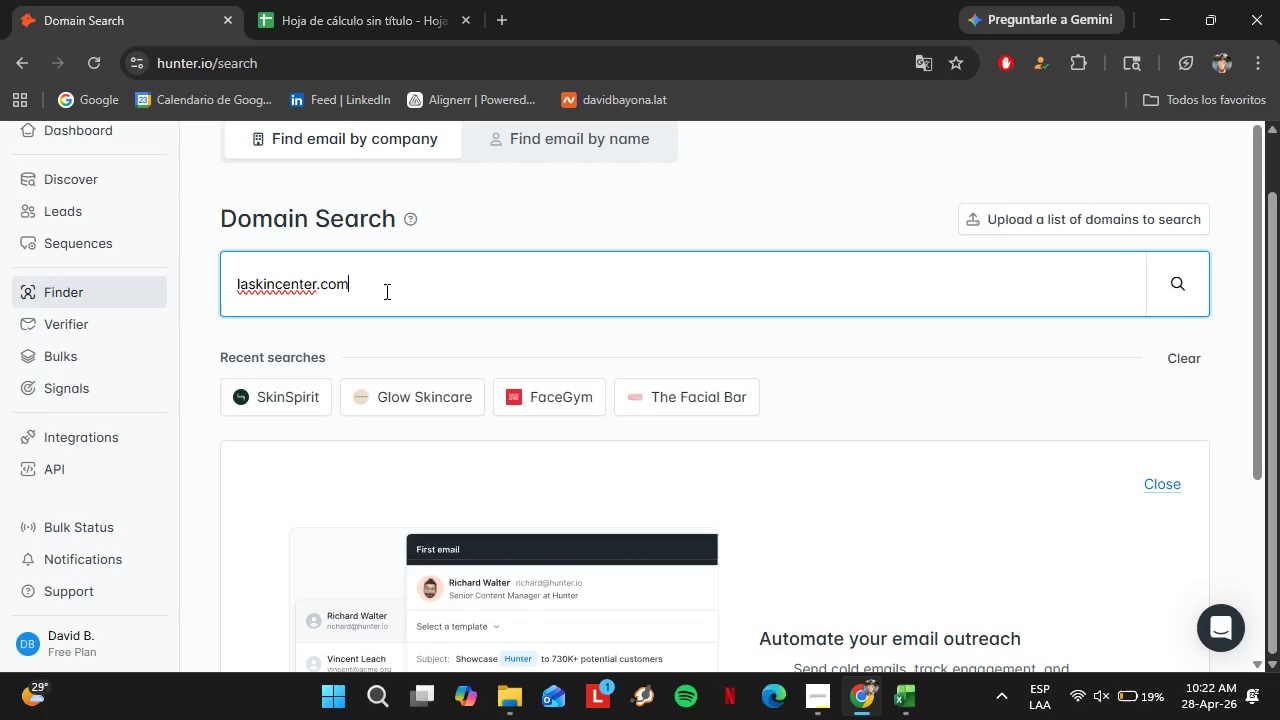 
key(Enter)
 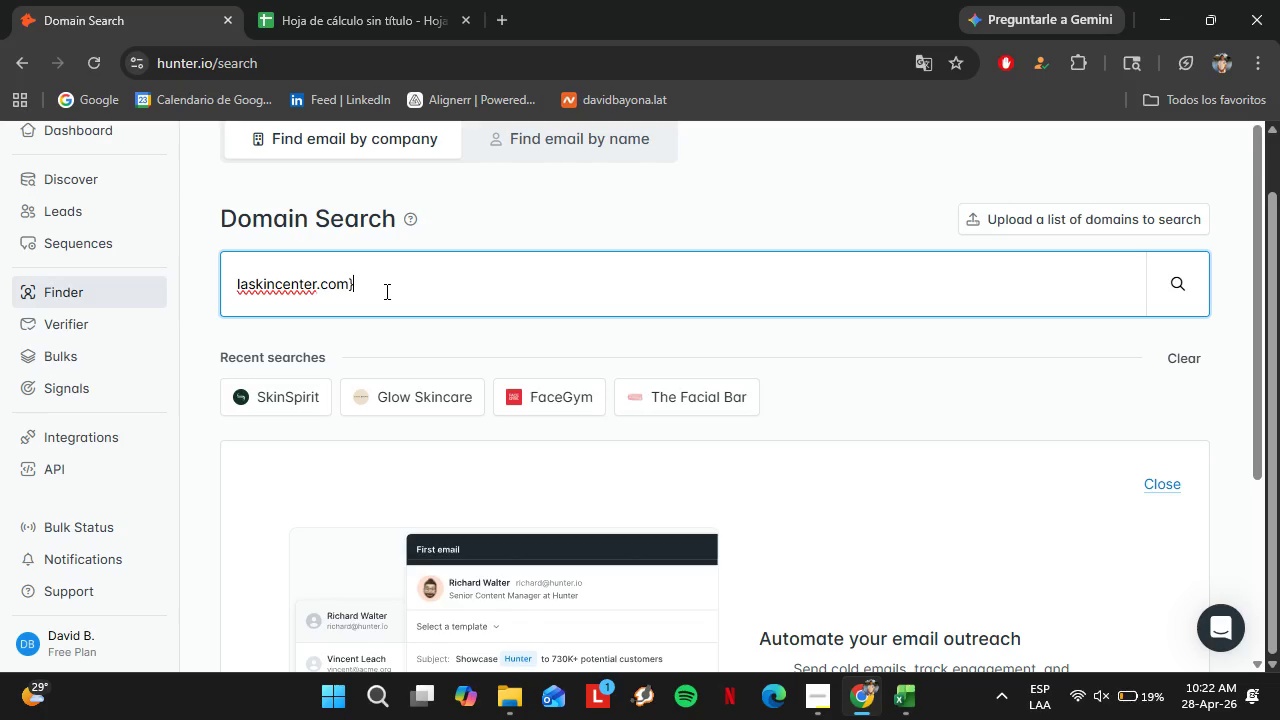 
left_click([385, 291])
 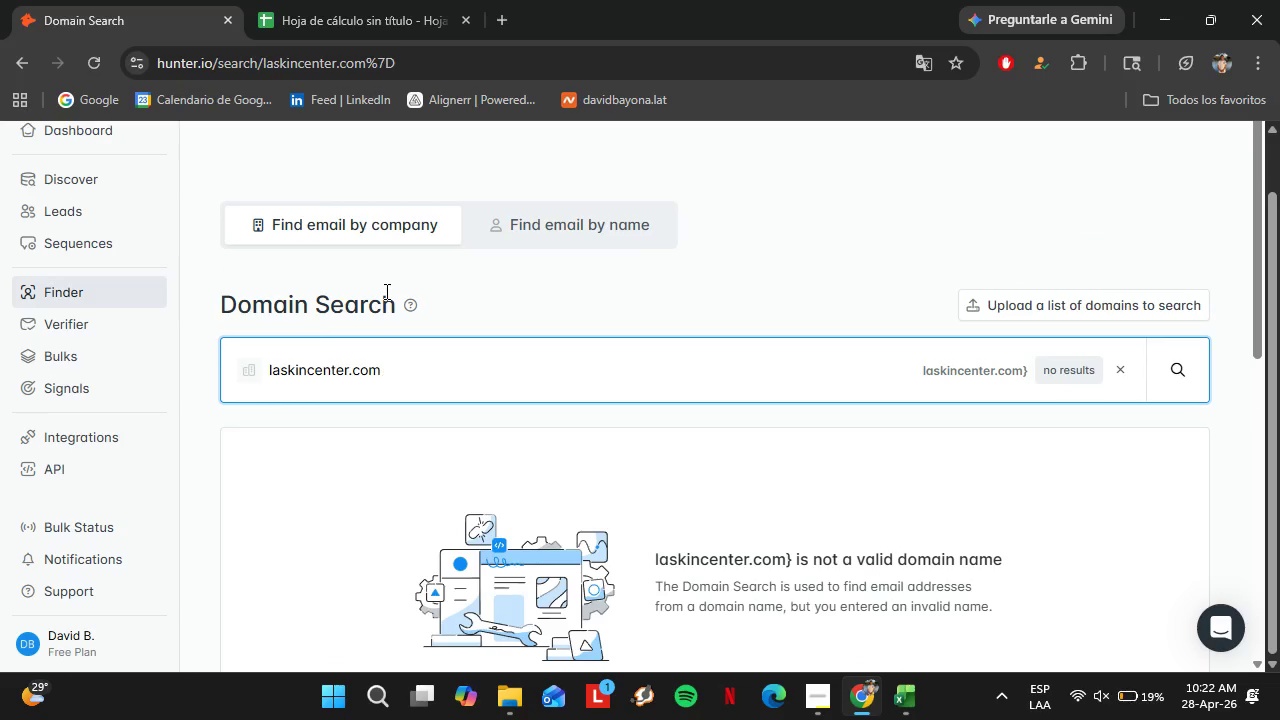 
scroll: coordinate [385, 291], scroll_direction: up, amount: 1.0
 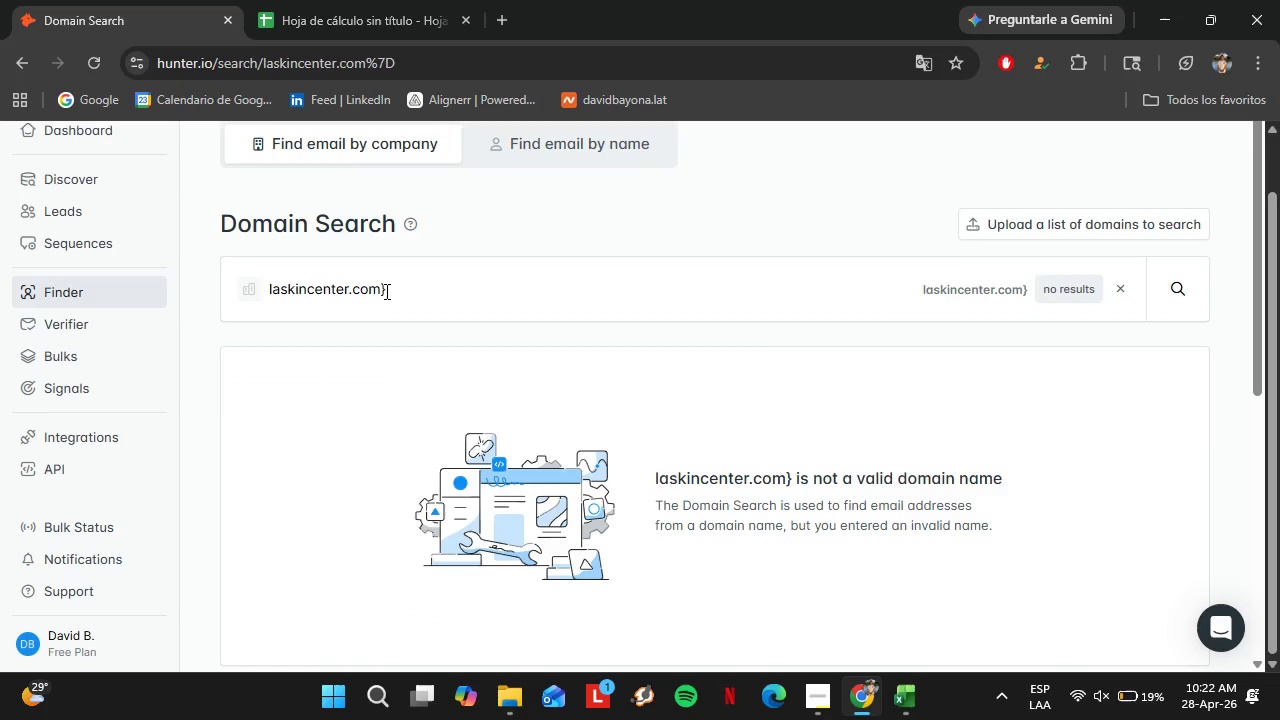 
key(Backspace)
 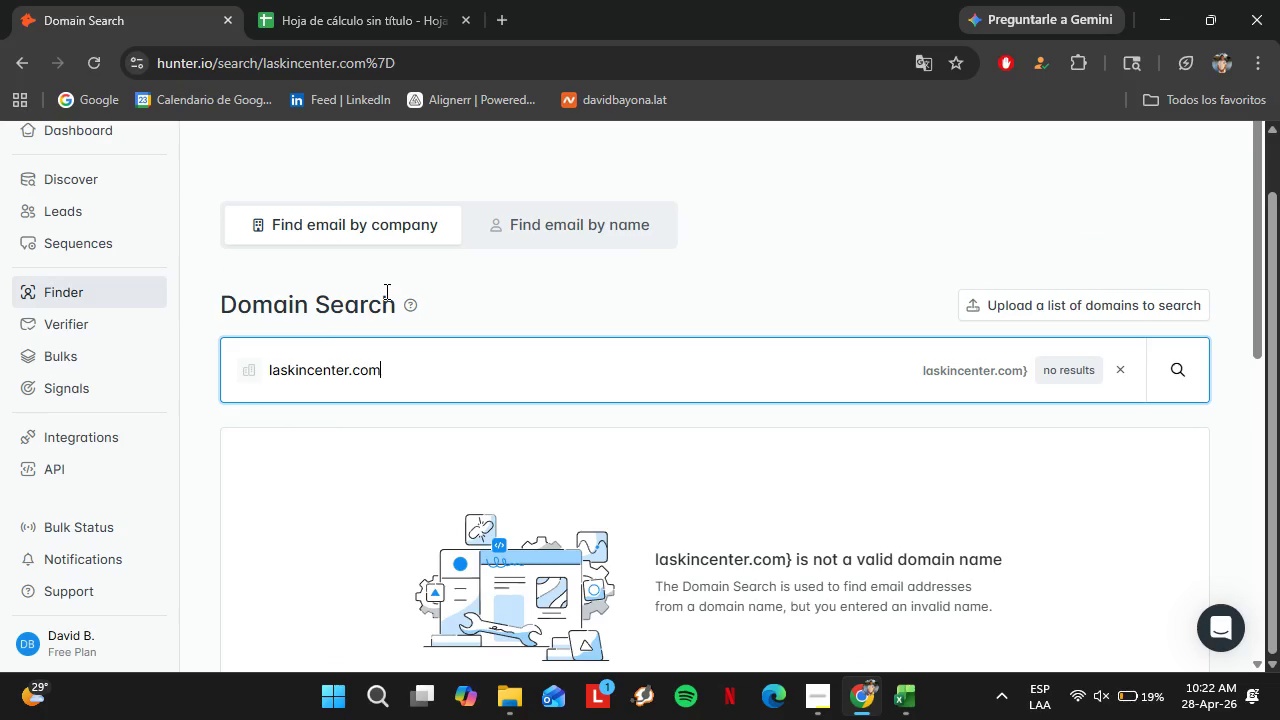 
key(Enter)
 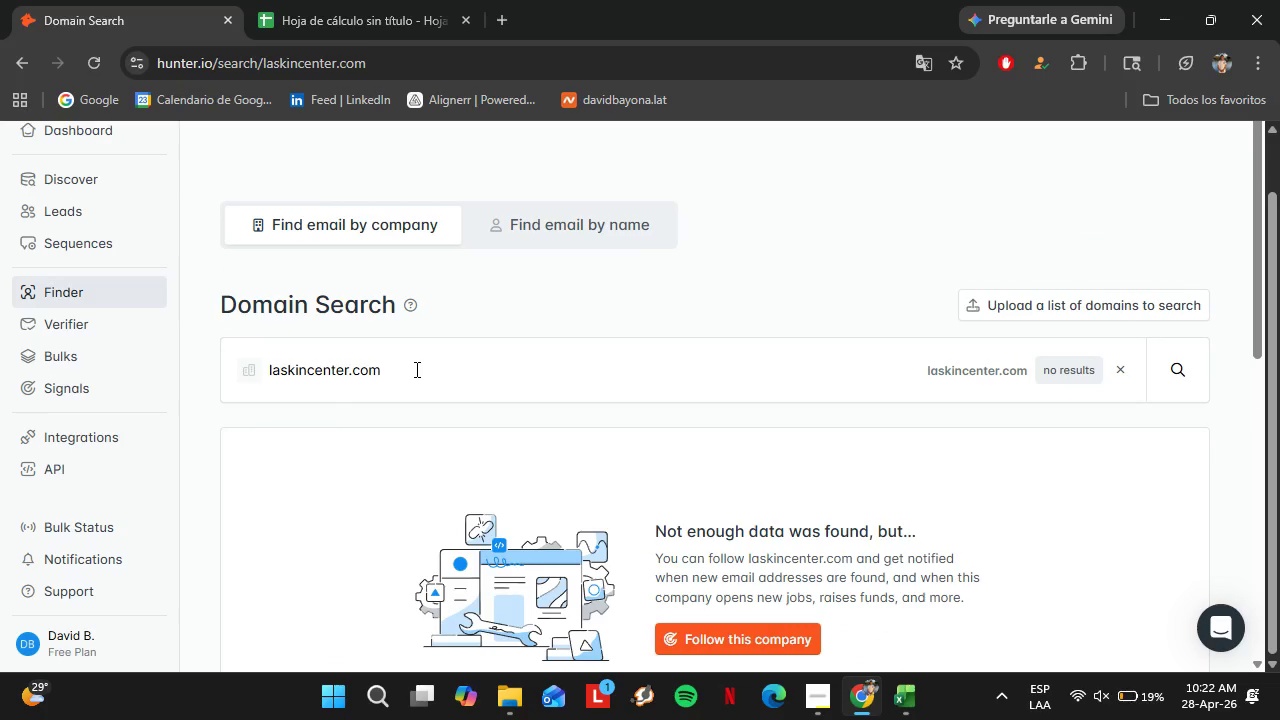 
left_click_drag(start_coordinate=[425, 373], to_coordinate=[175, 369])
 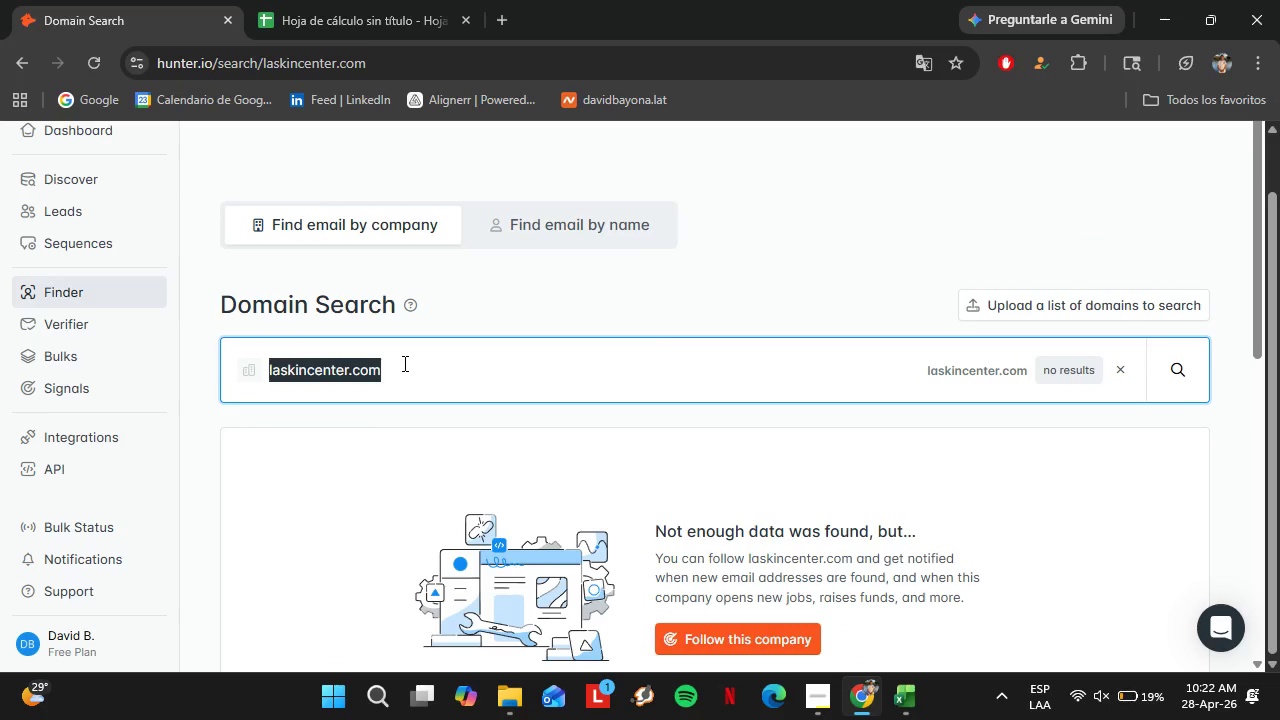 
type(rejuvamedspa.com)
 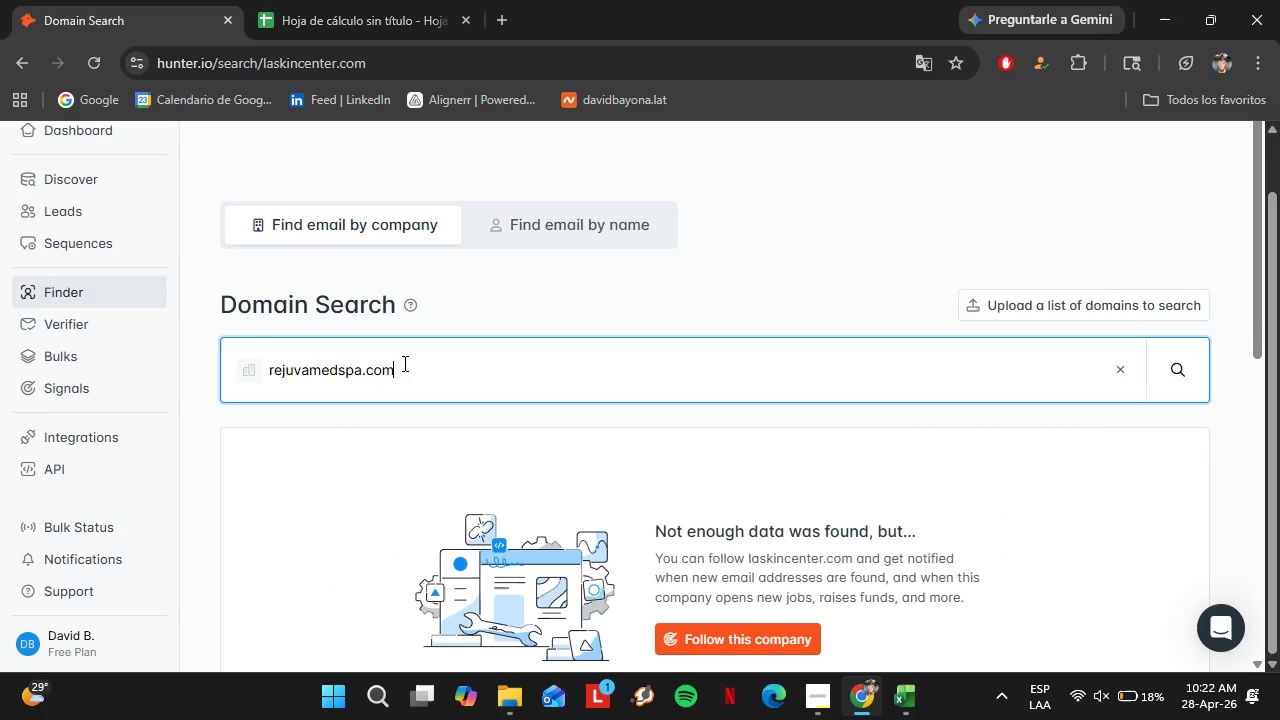 
key(Enter)
 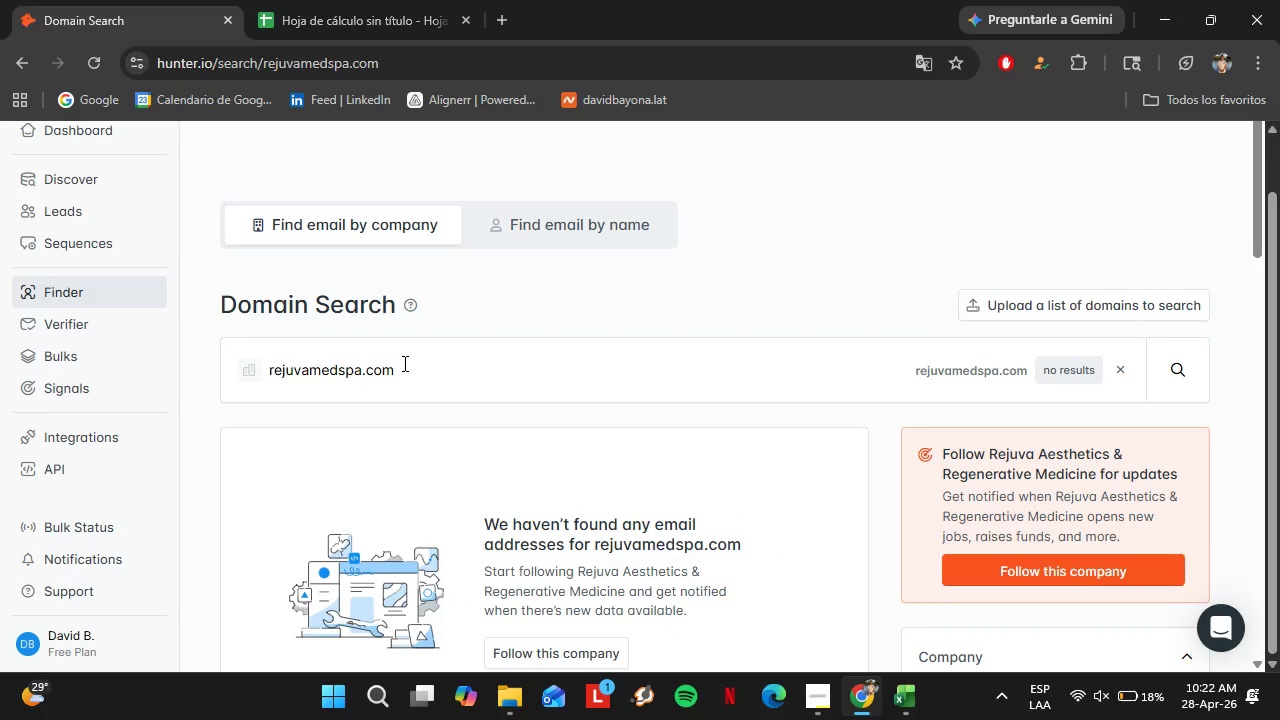 
wait(8.97)
 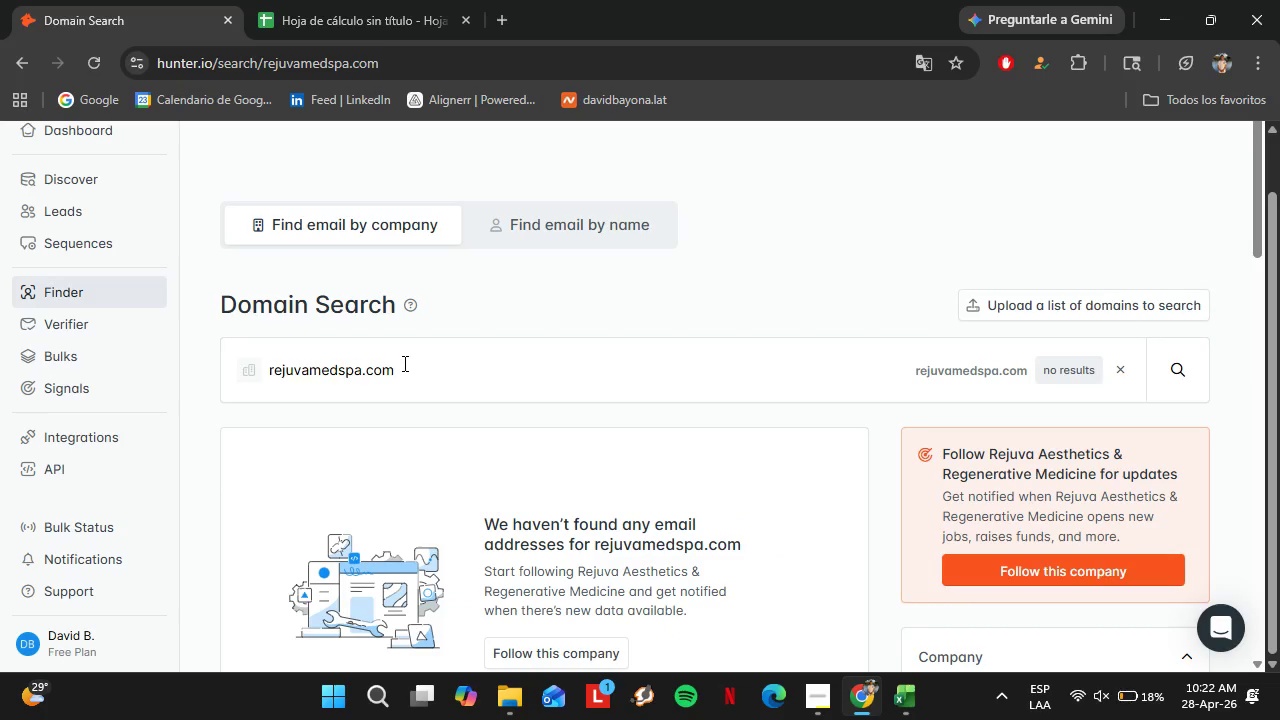 
scroll: coordinate [720, 471], scroll_direction: down, amount: 3.0
 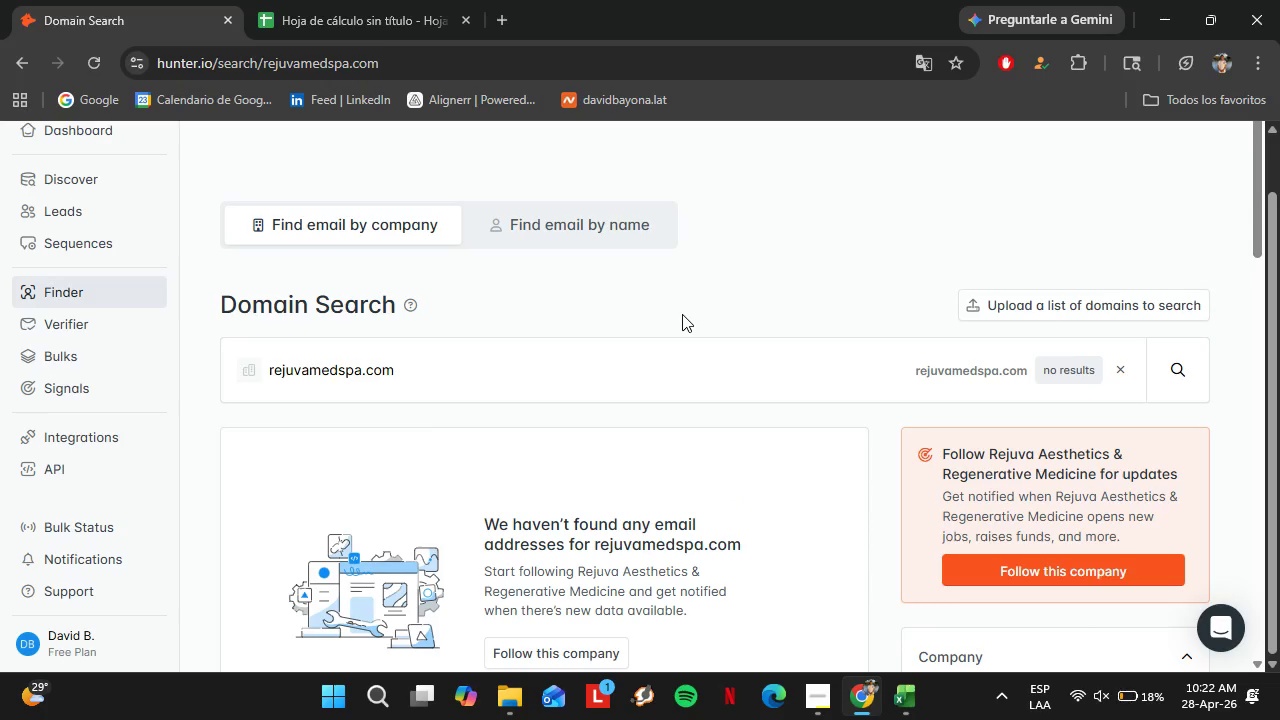 
wait(5.31)
 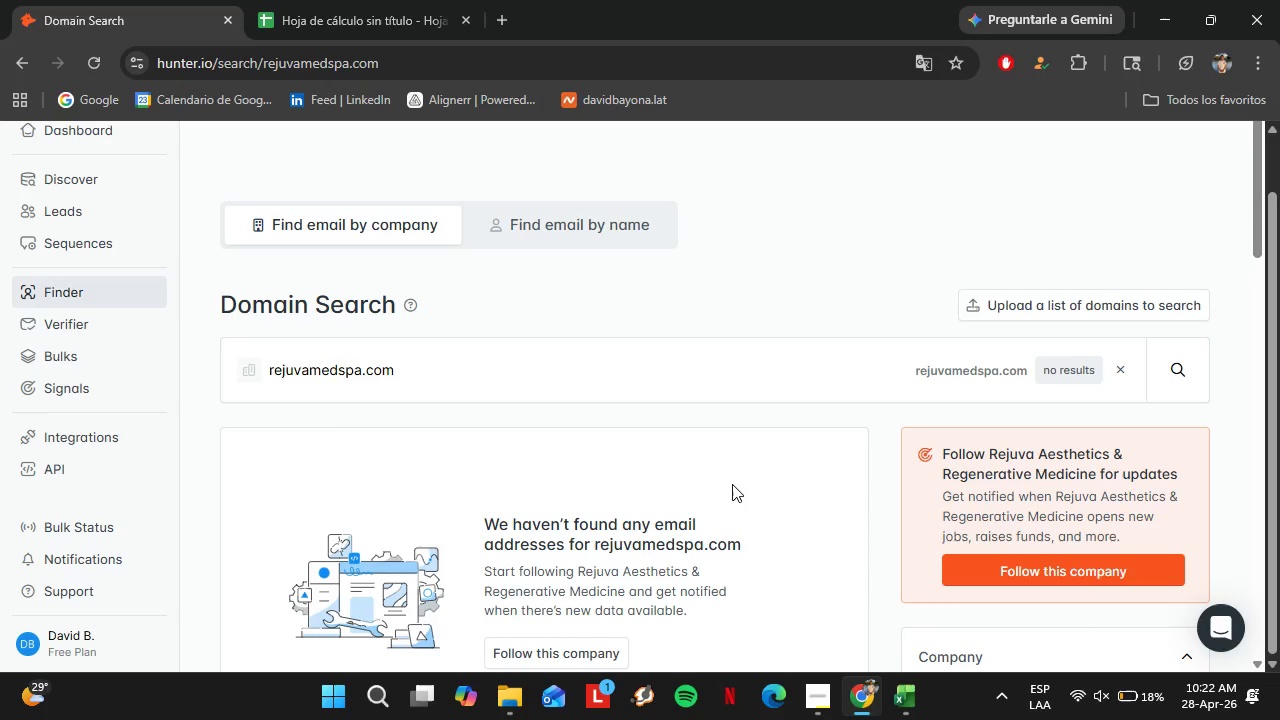 
scroll: coordinate [807, 483], scroll_direction: up, amount: 3.0
 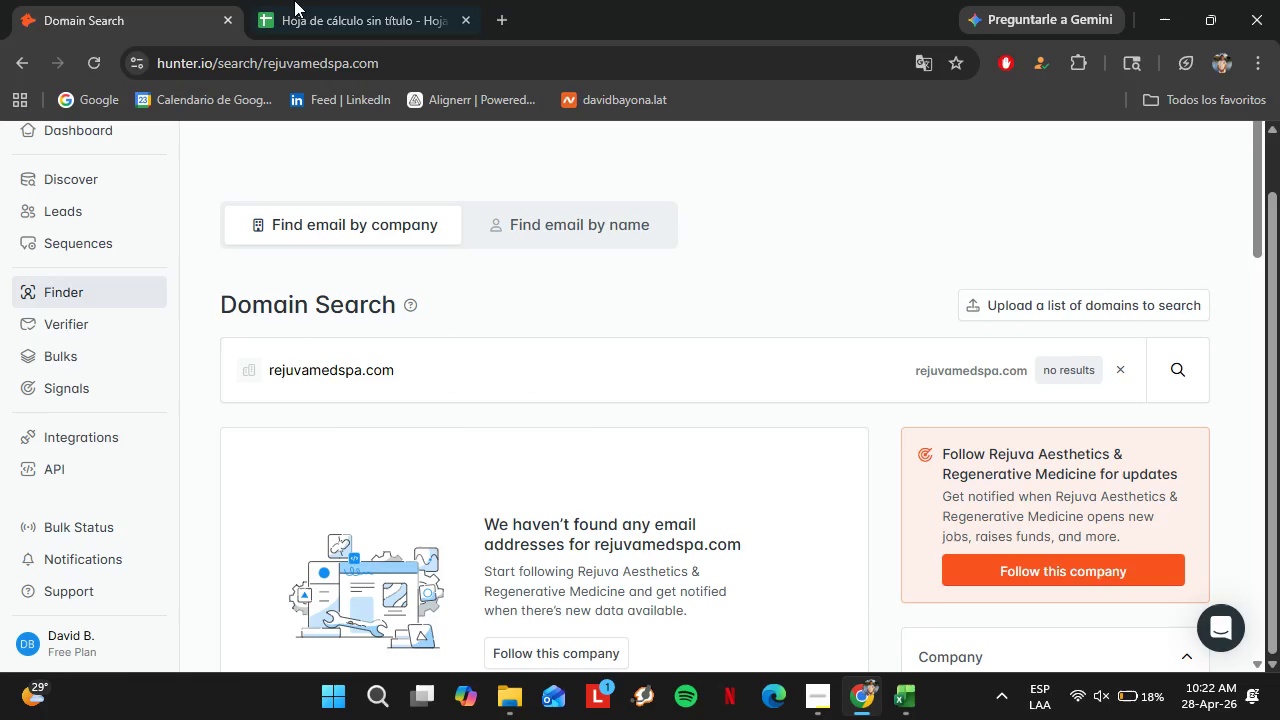 
left_click([299, 0])
 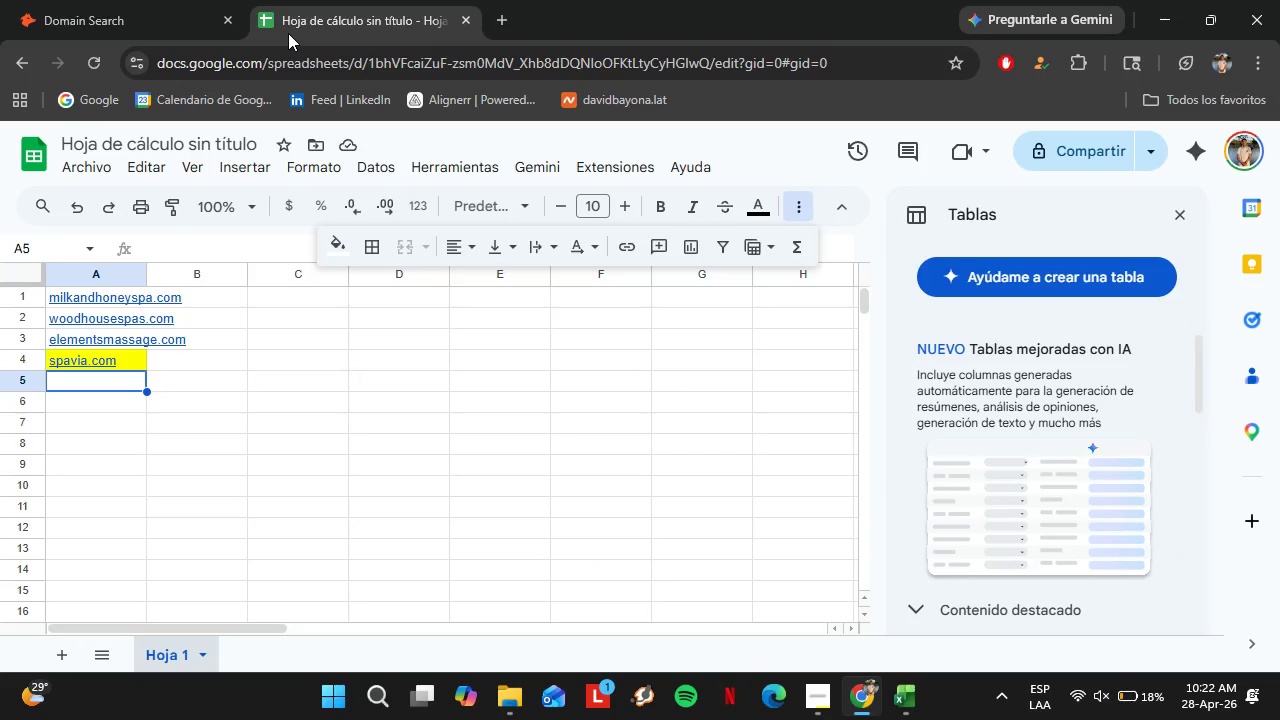 
scroll: coordinate [150, 399], scroll_direction: up, amount: 5.0
 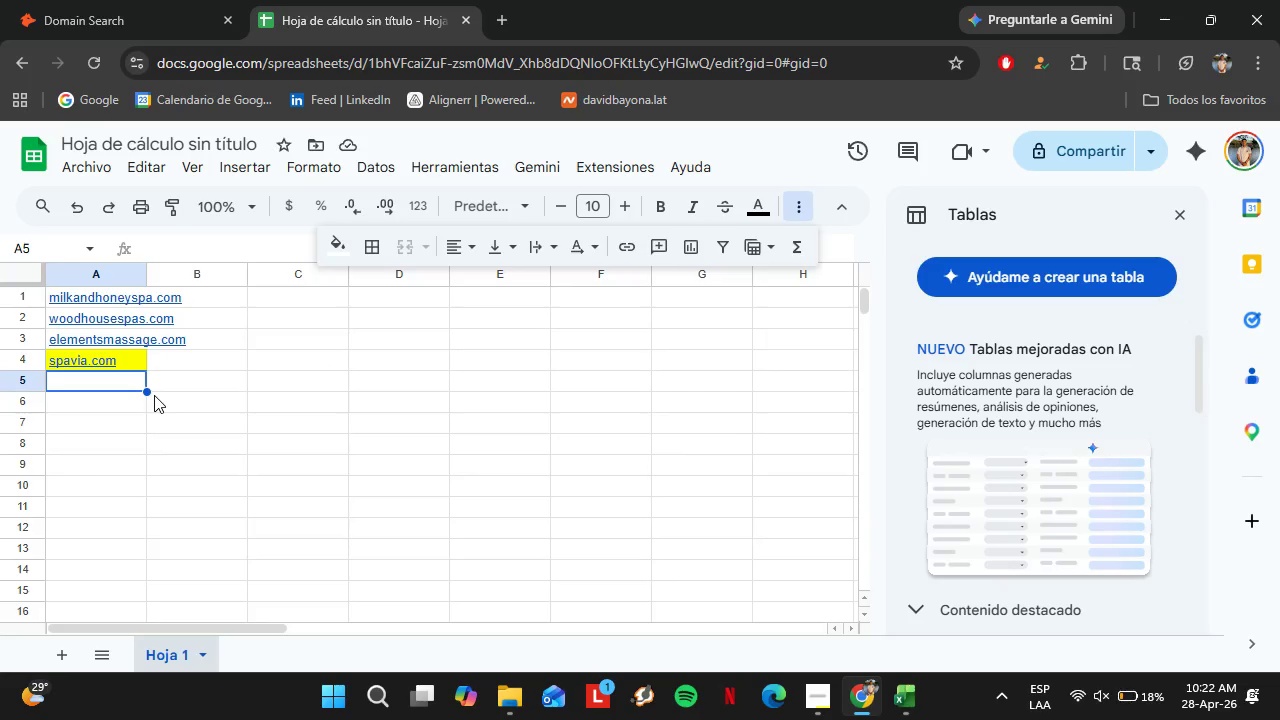 